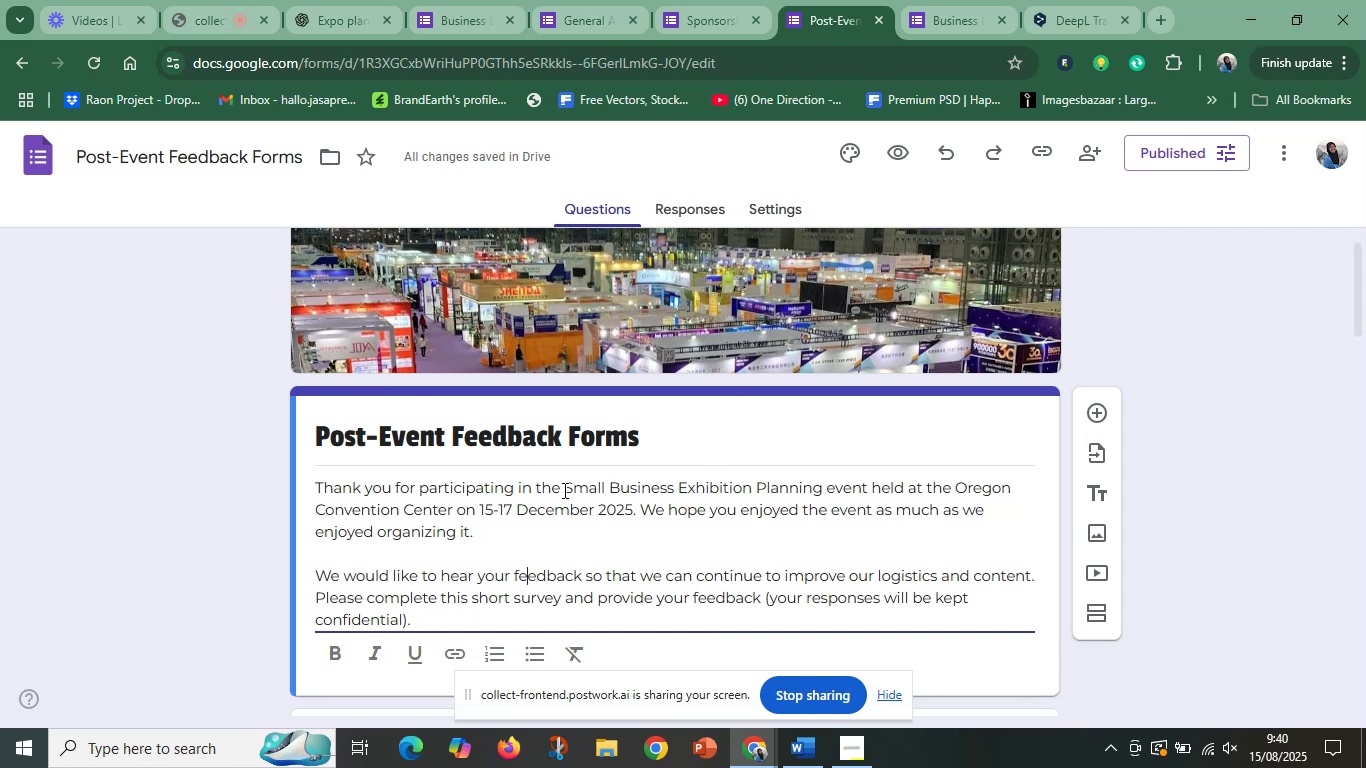 
wait(8.52)
 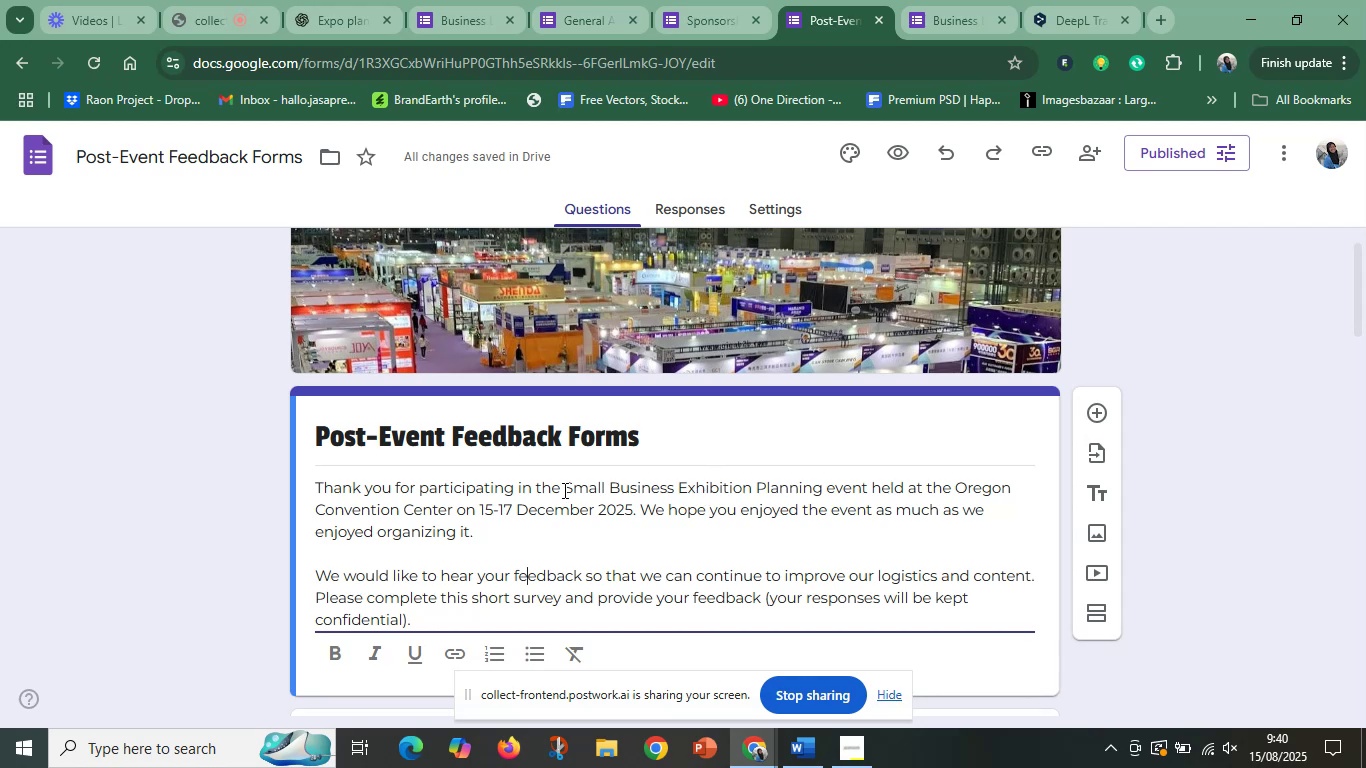 
left_click([478, 506])
 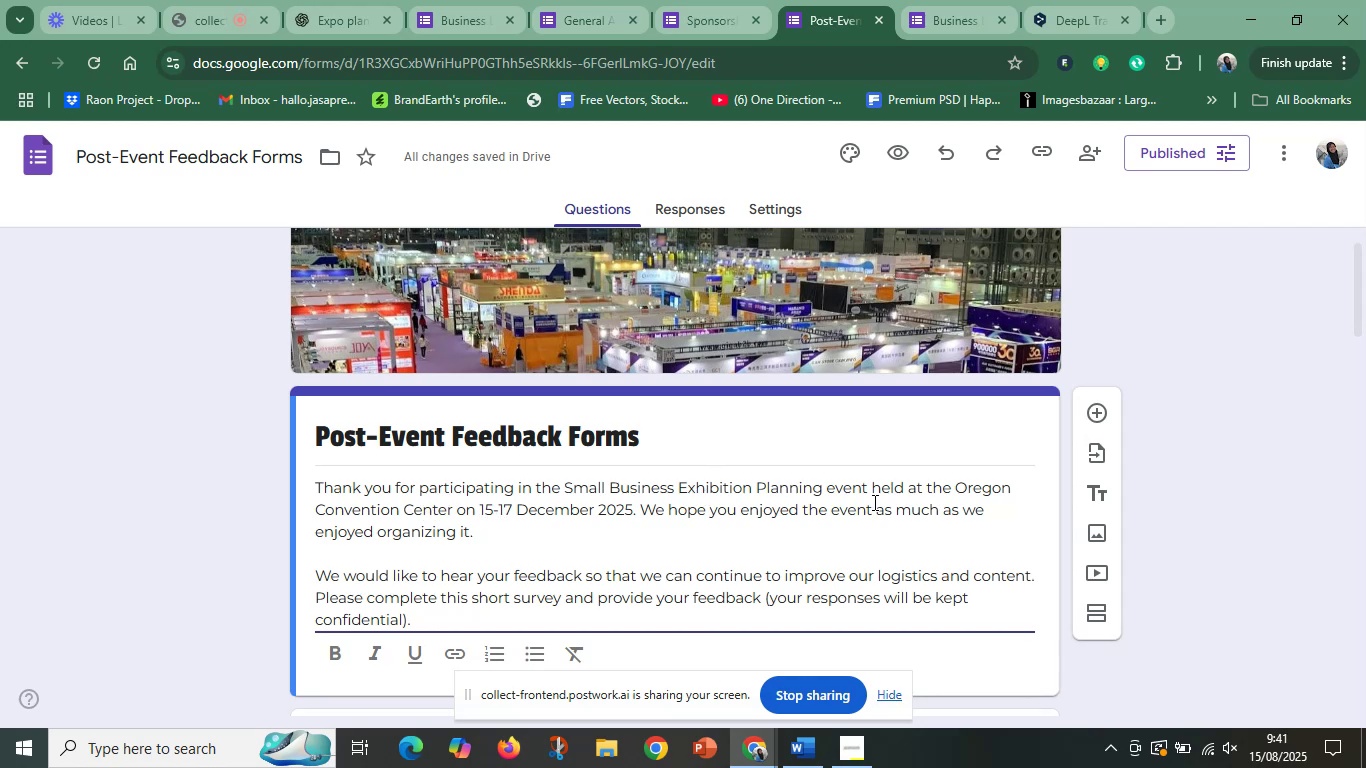 
left_click([873, 502])
 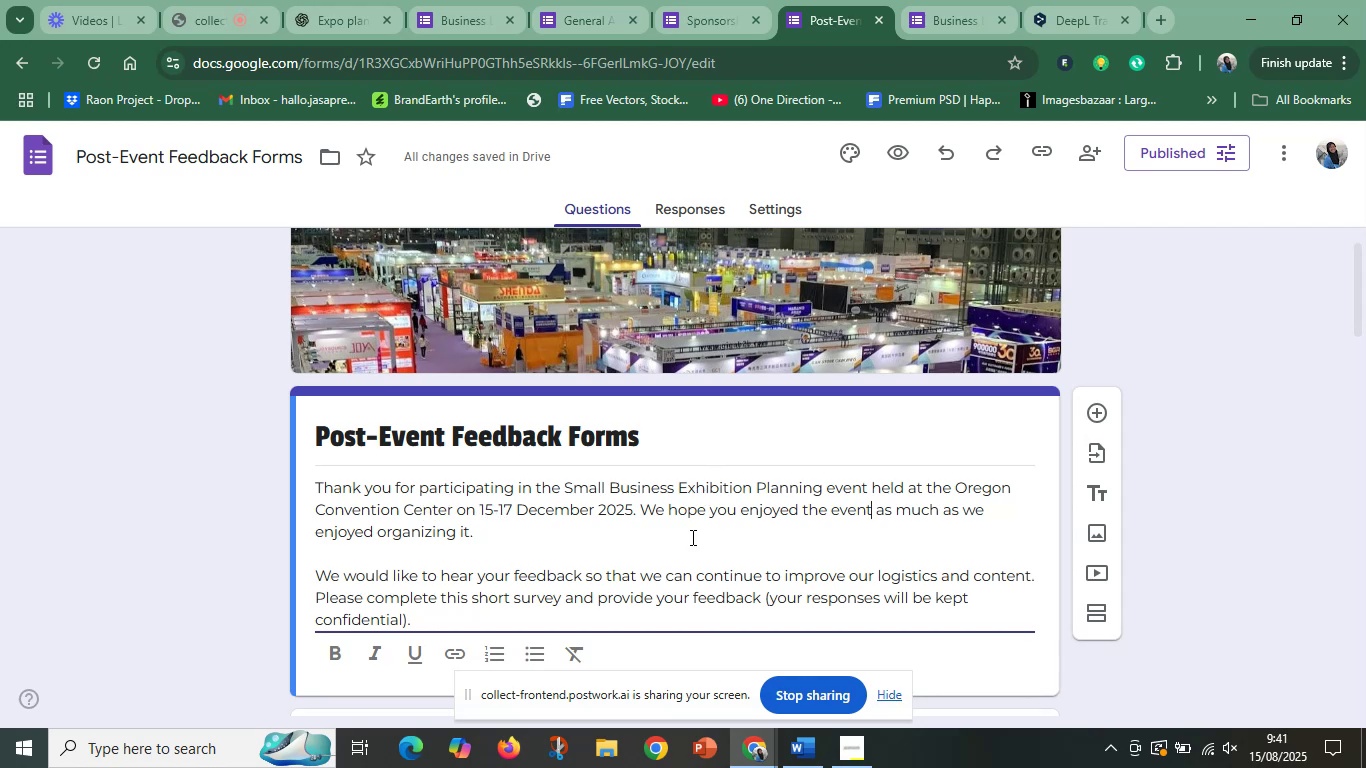 
scroll: coordinate [691, 537], scroll_direction: down, amount: 1.0
 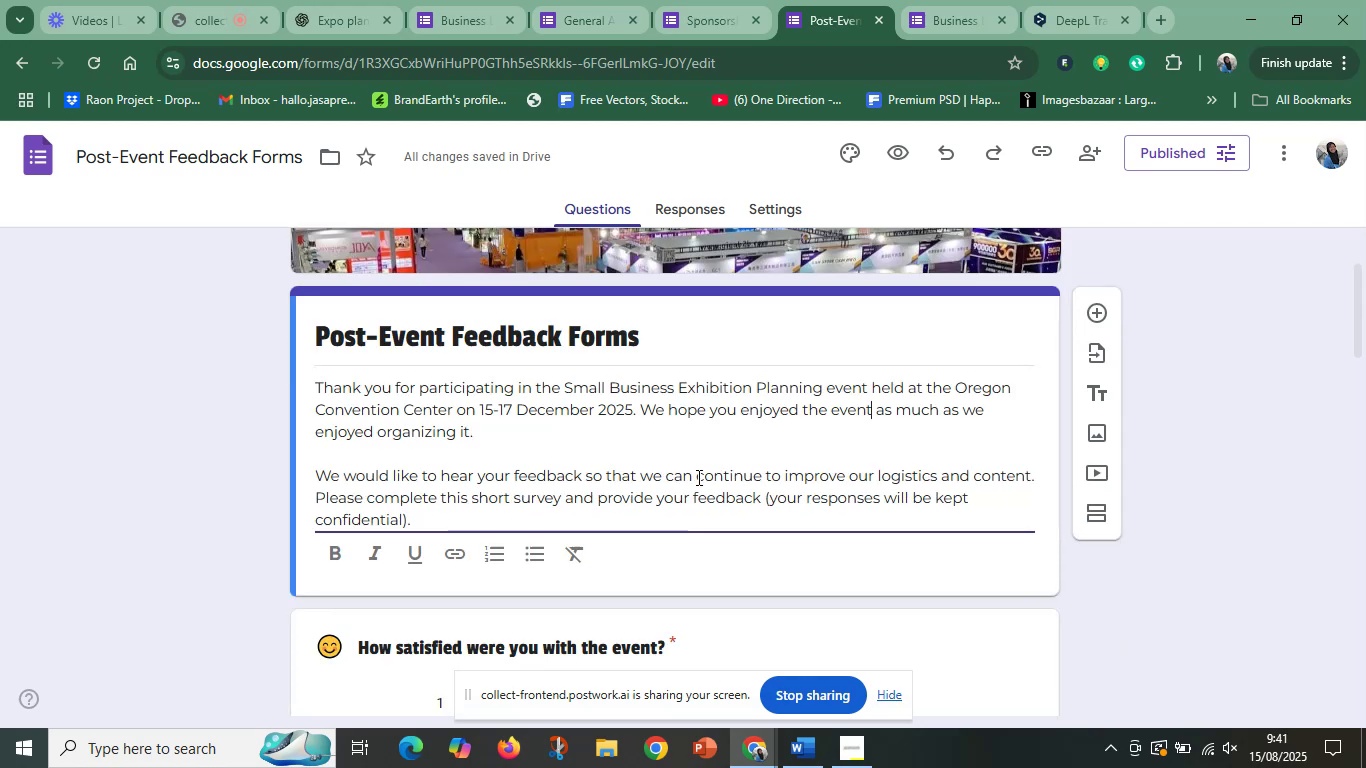 
left_click([701, 476])
 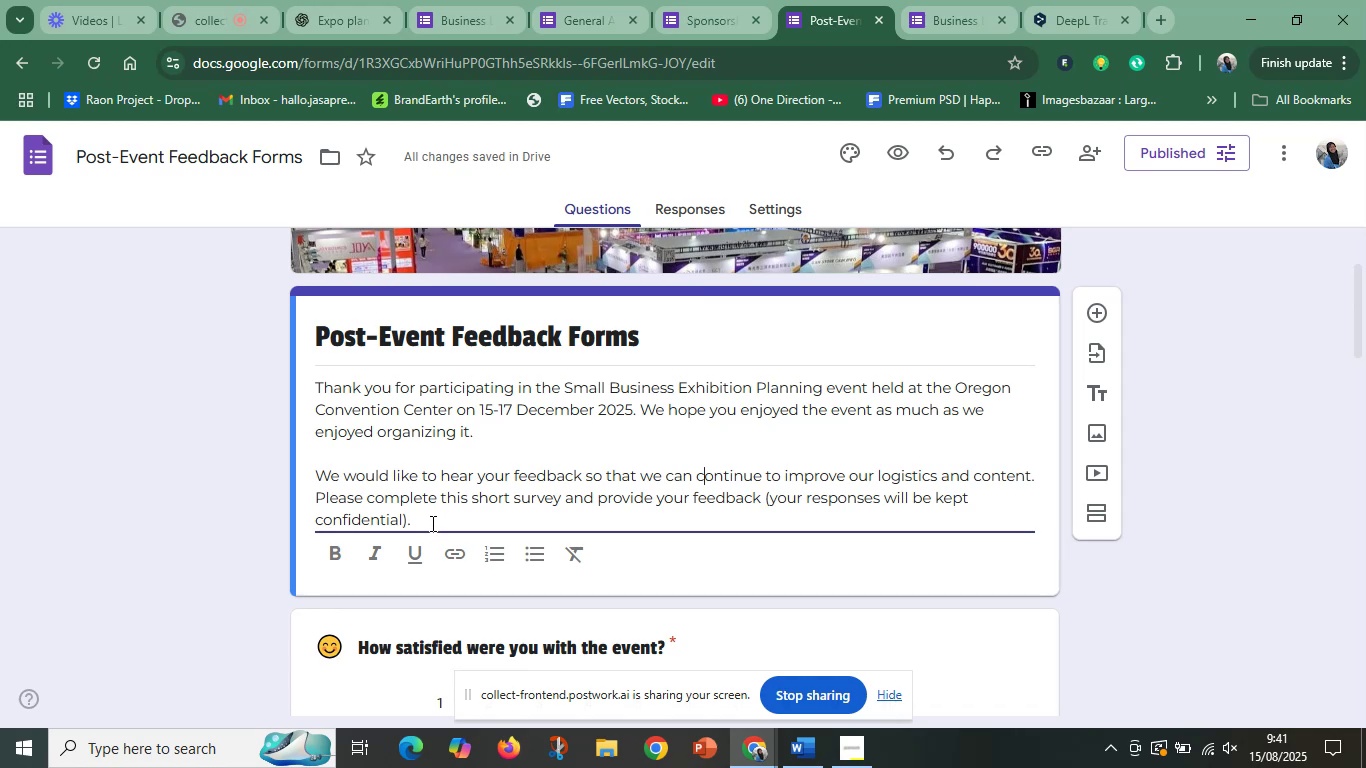 
left_click([431, 523])
 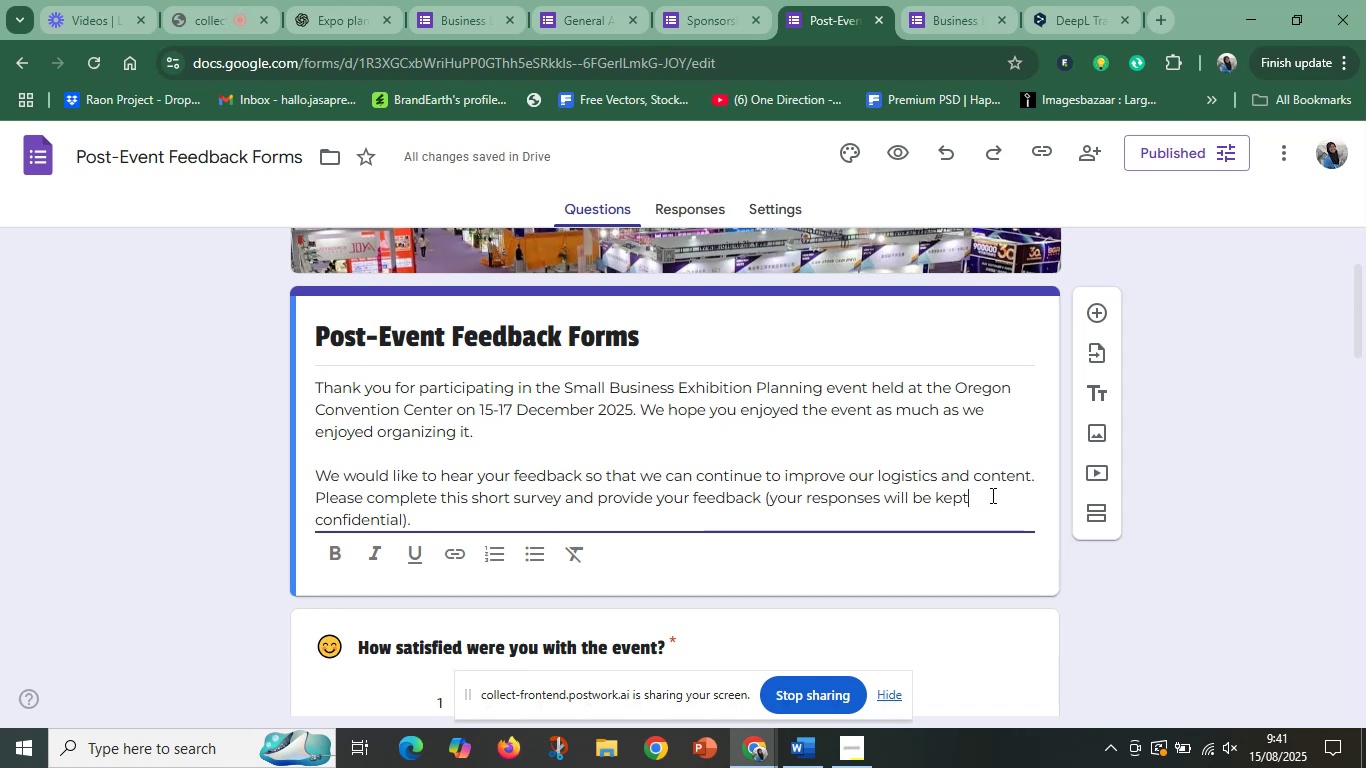 
left_click_drag(start_coordinate=[979, 502], to_coordinate=[1014, 537])
 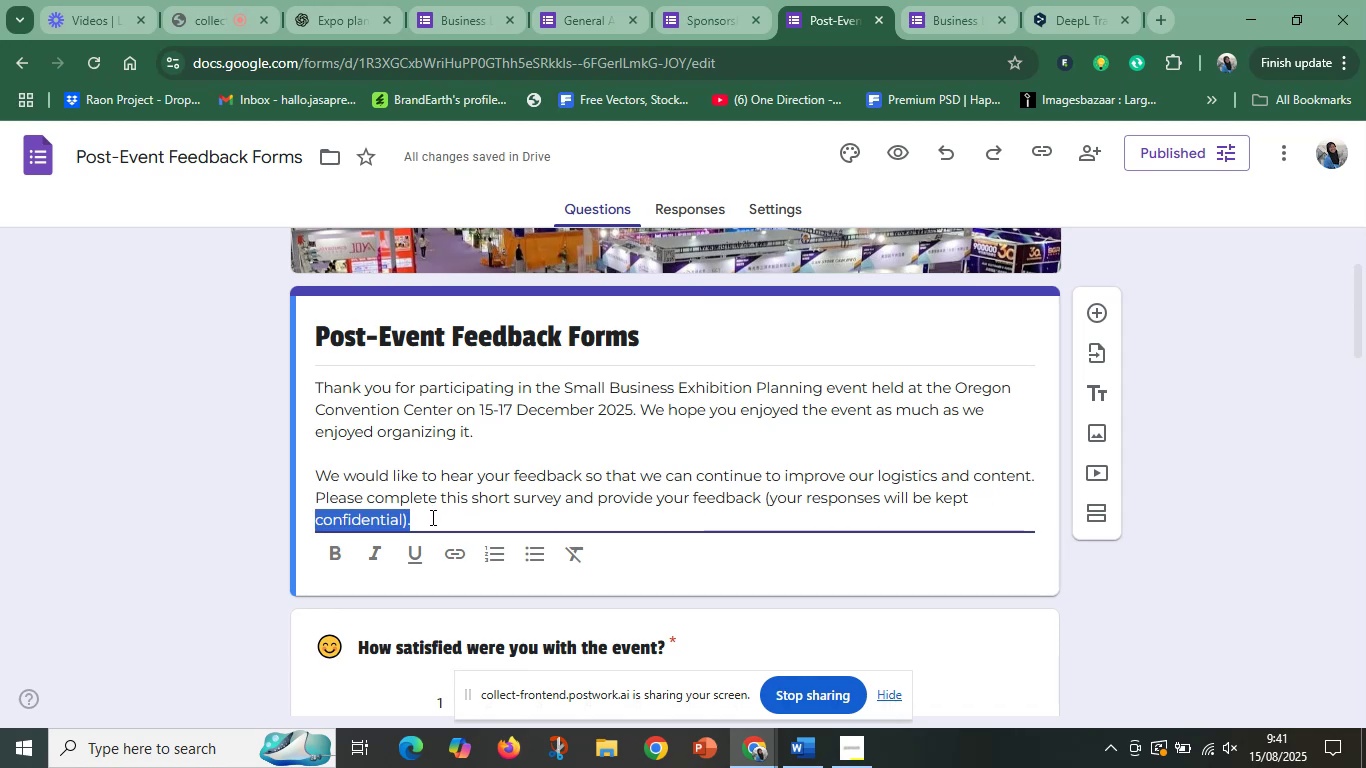 
left_click([431, 517])
 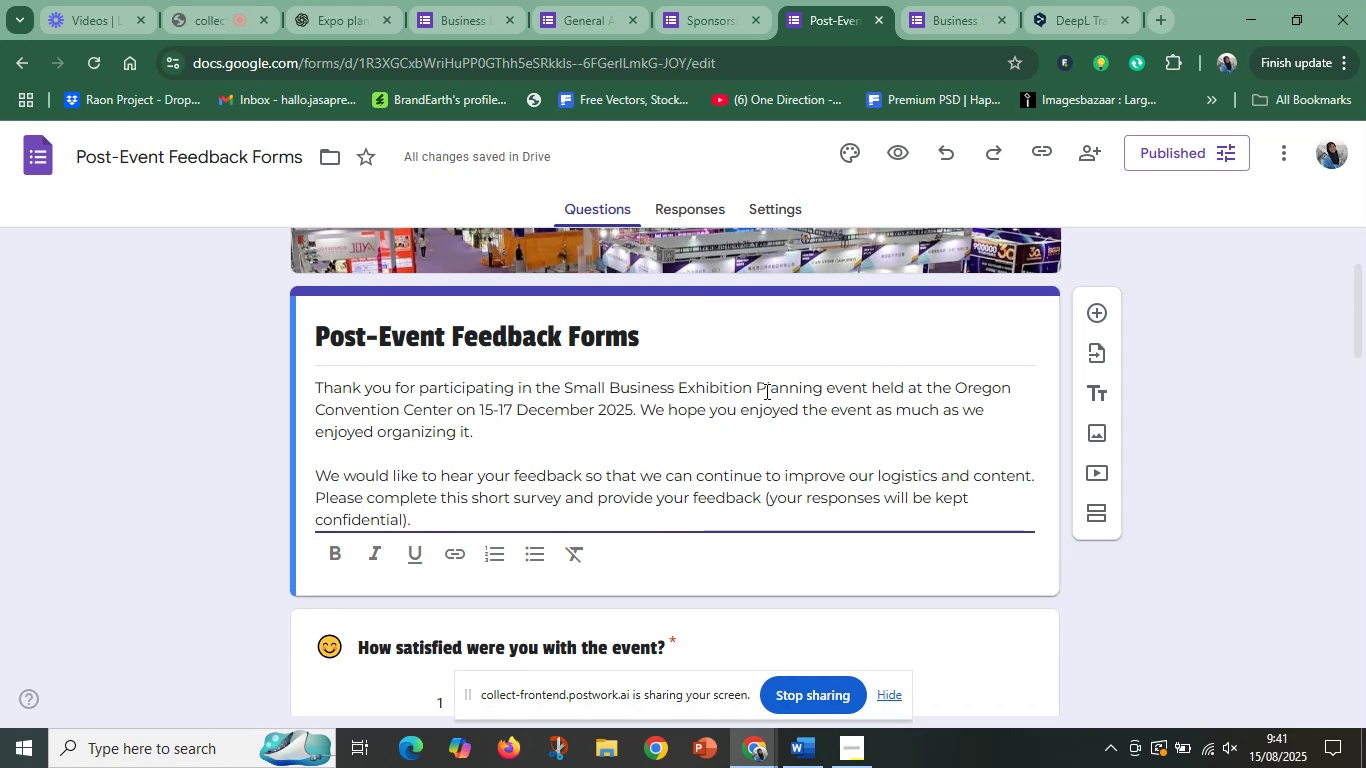 
left_click_drag(start_coordinate=[609, 389], to_coordinate=[822, 389])
 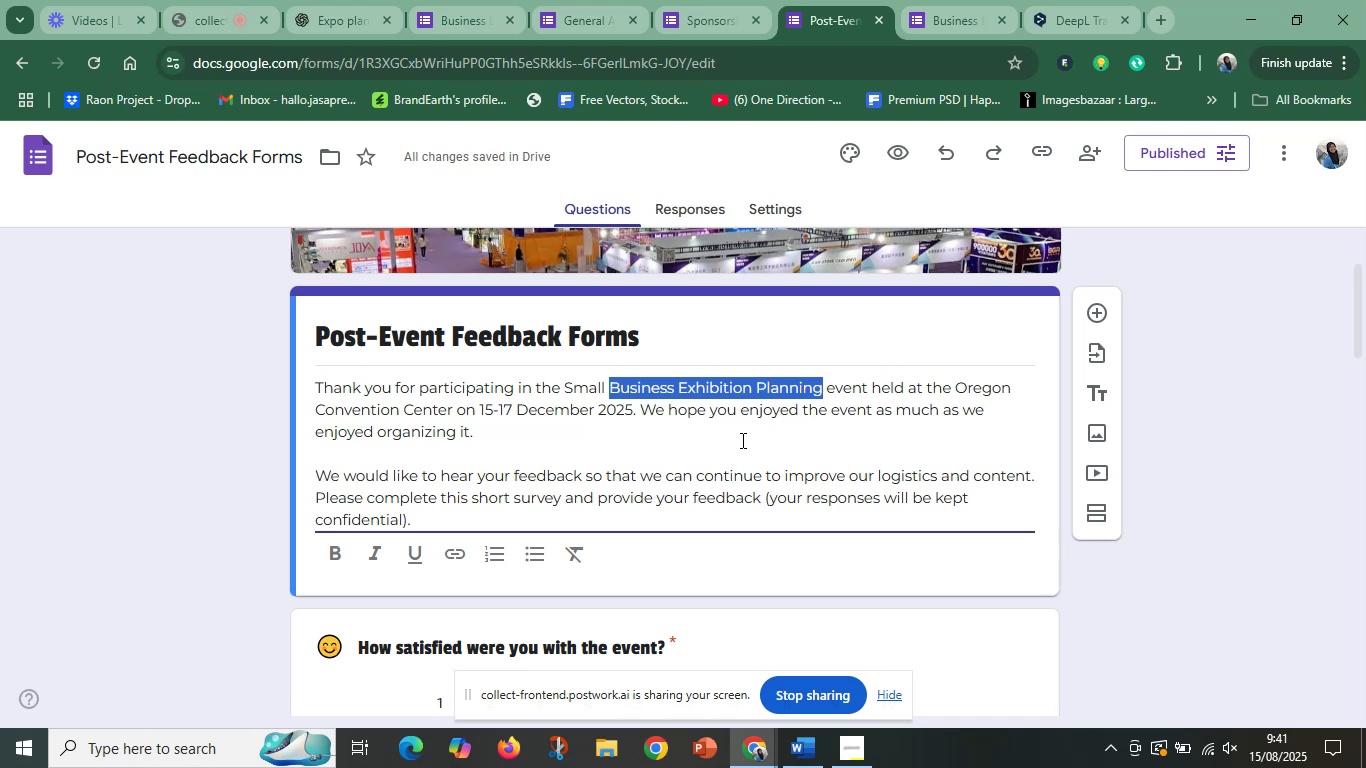 
hold_key(key=ControlLeft, duration=0.47)
 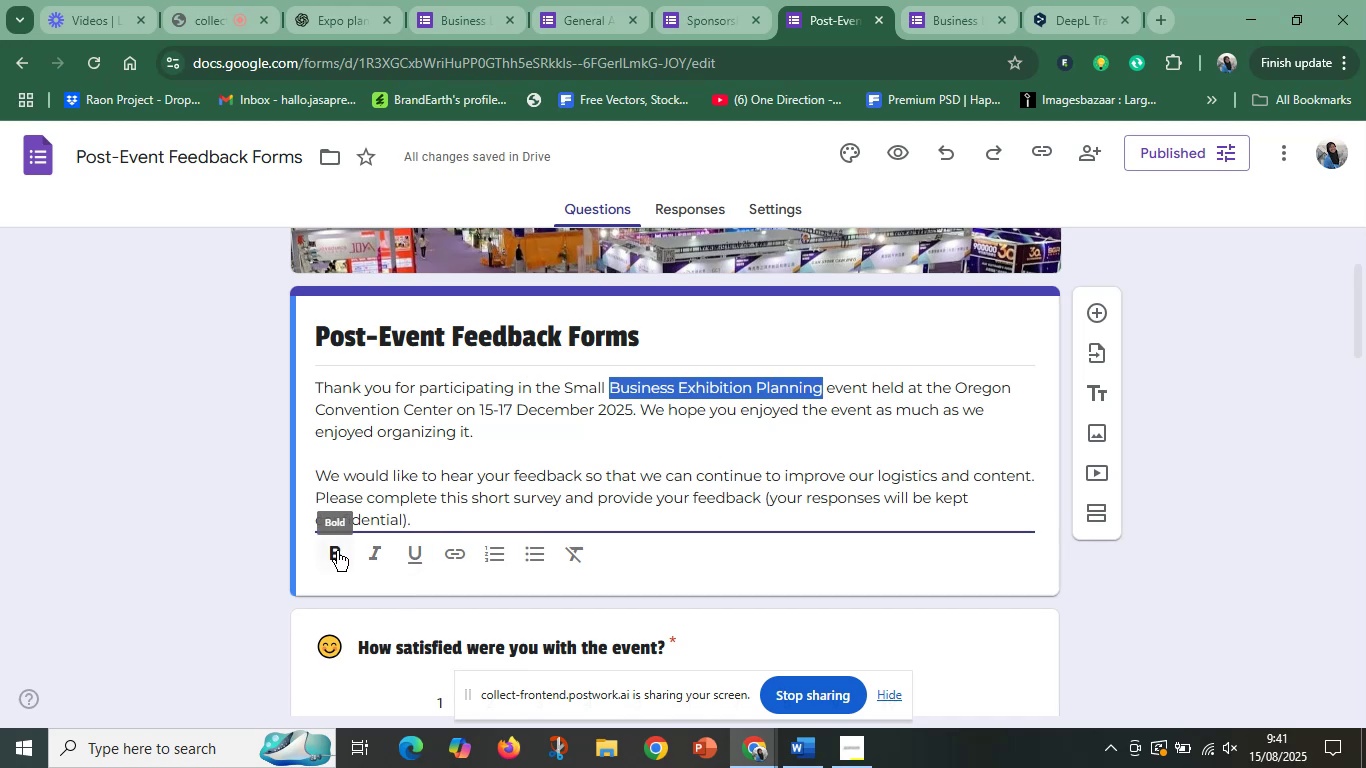 
left_click([337, 551])
 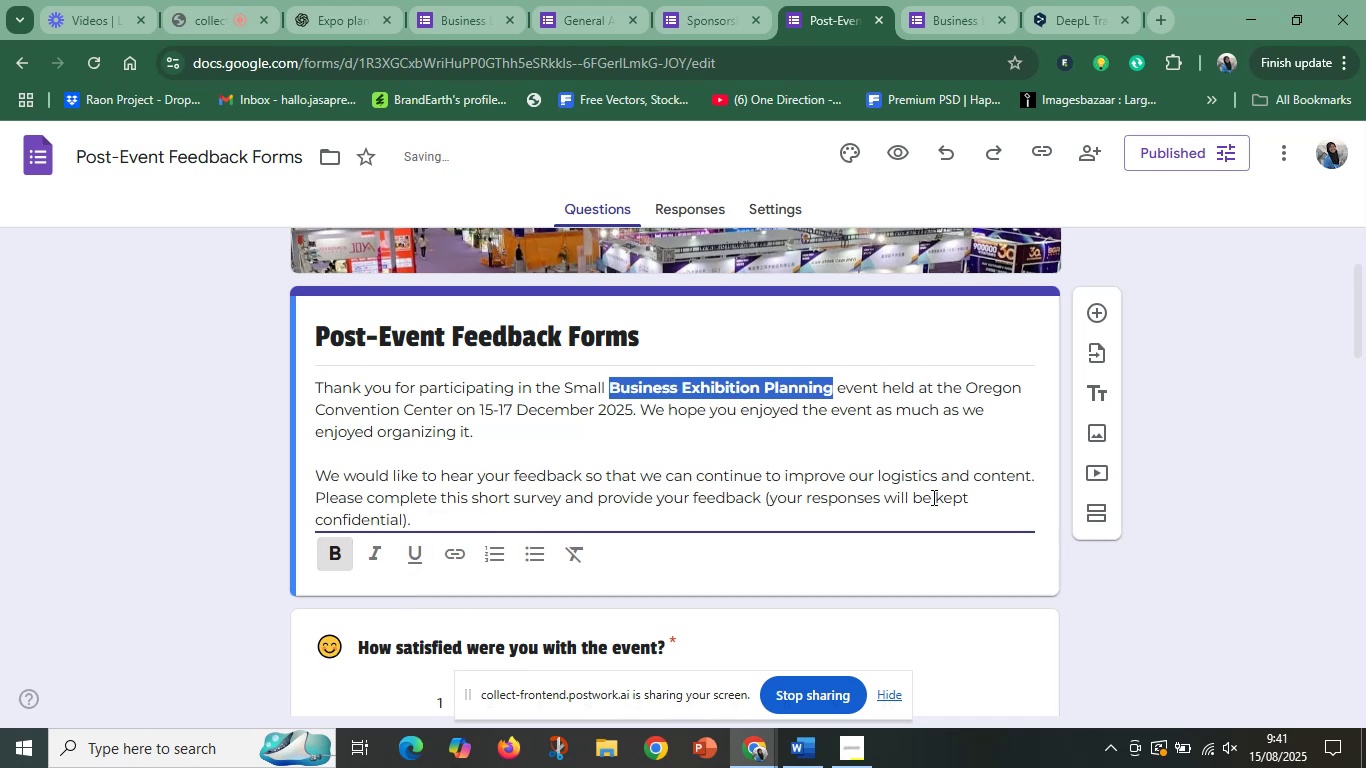 
left_click([778, 449])
 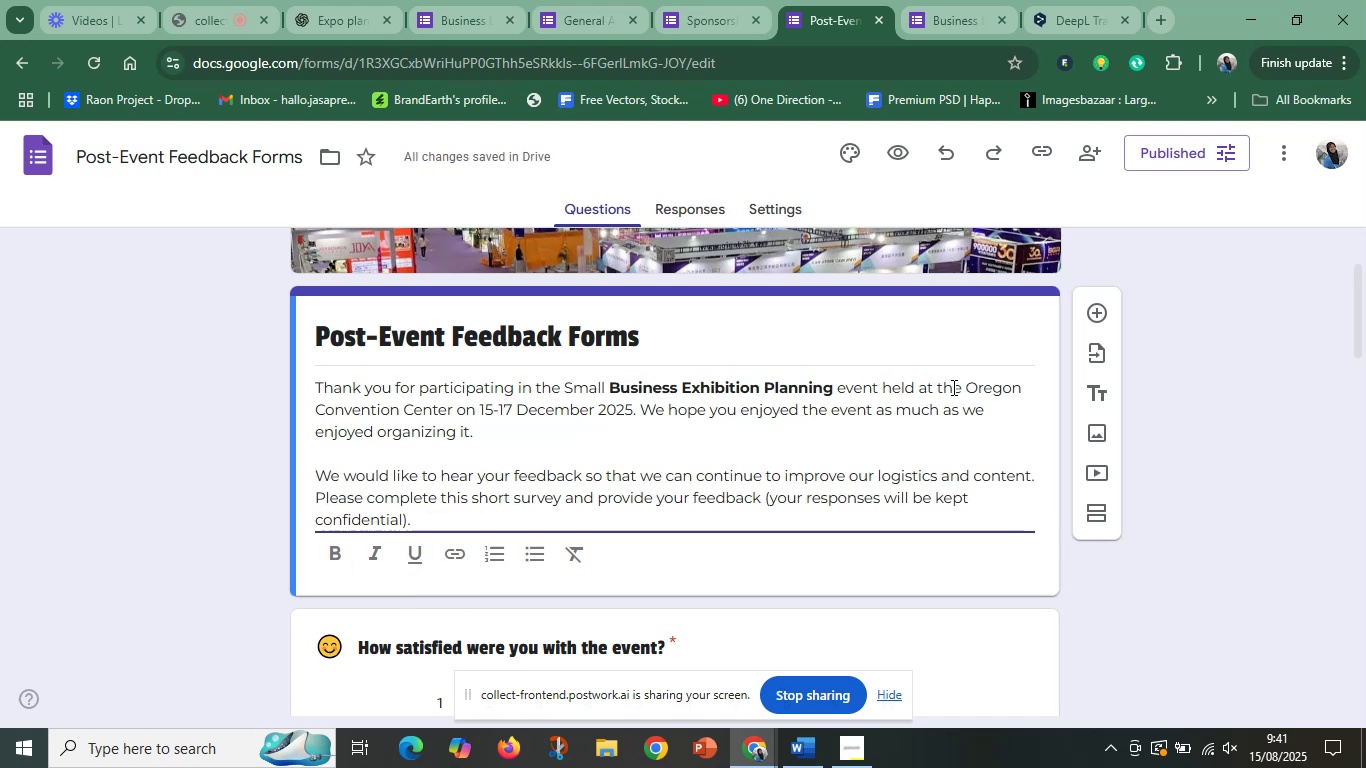 
left_click_drag(start_coordinate=[968, 388], to_coordinate=[455, 409])
 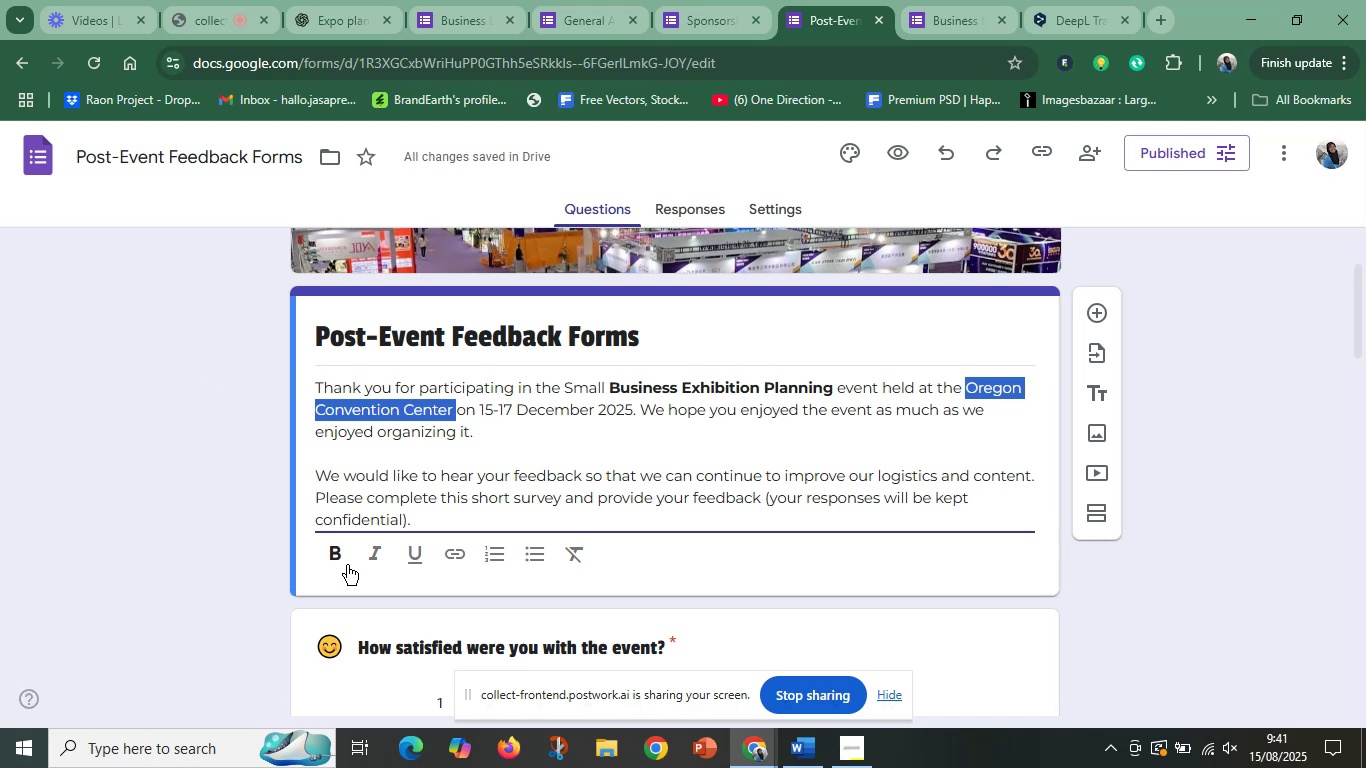 
left_click([341, 560])
 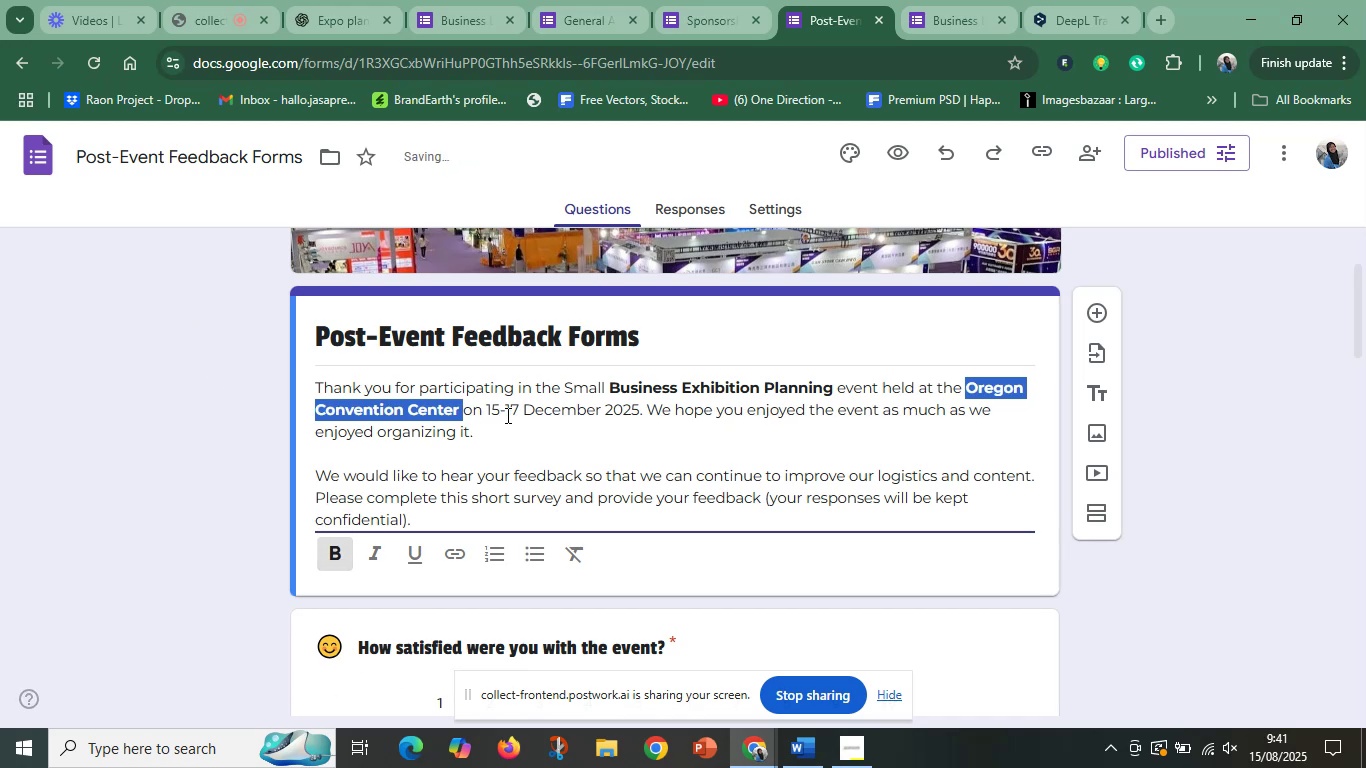 
left_click([506, 415])
 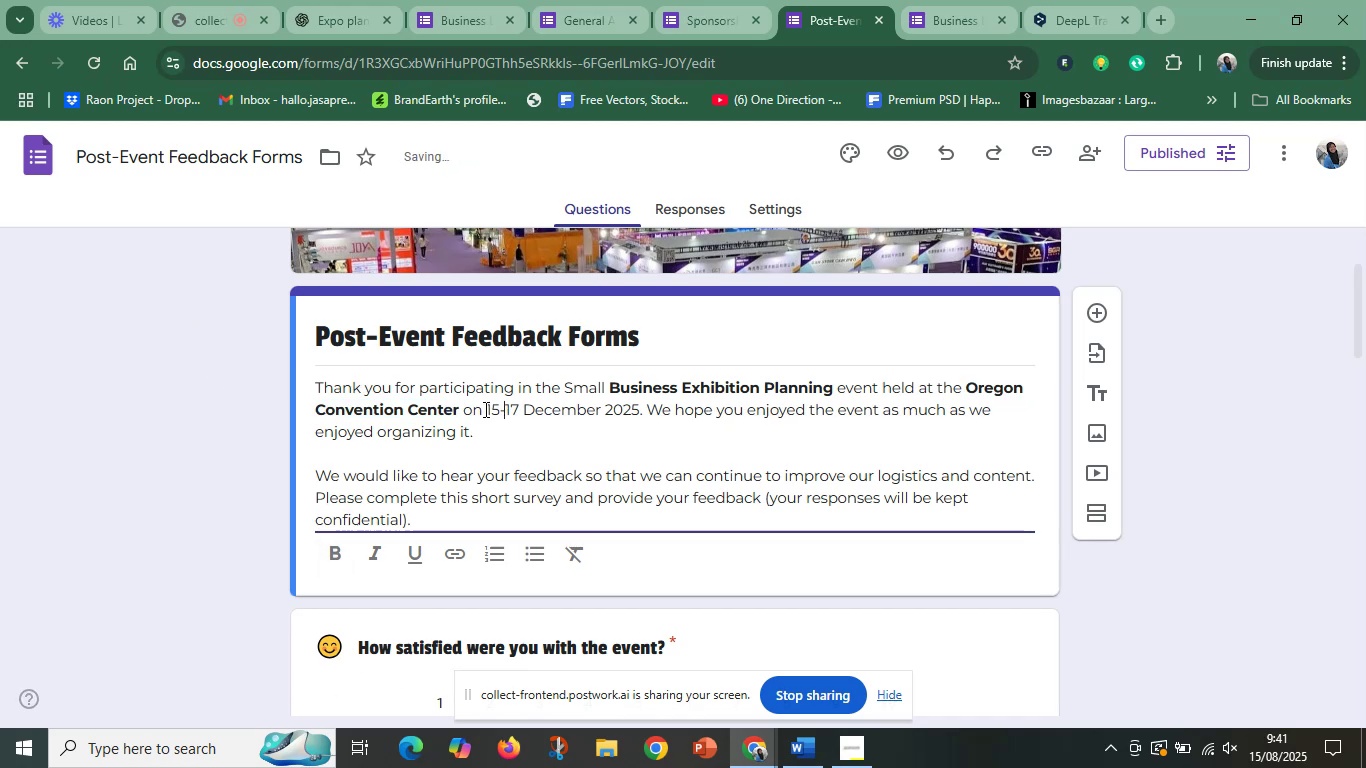 
left_click_drag(start_coordinate=[483, 409], to_coordinate=[638, 406])
 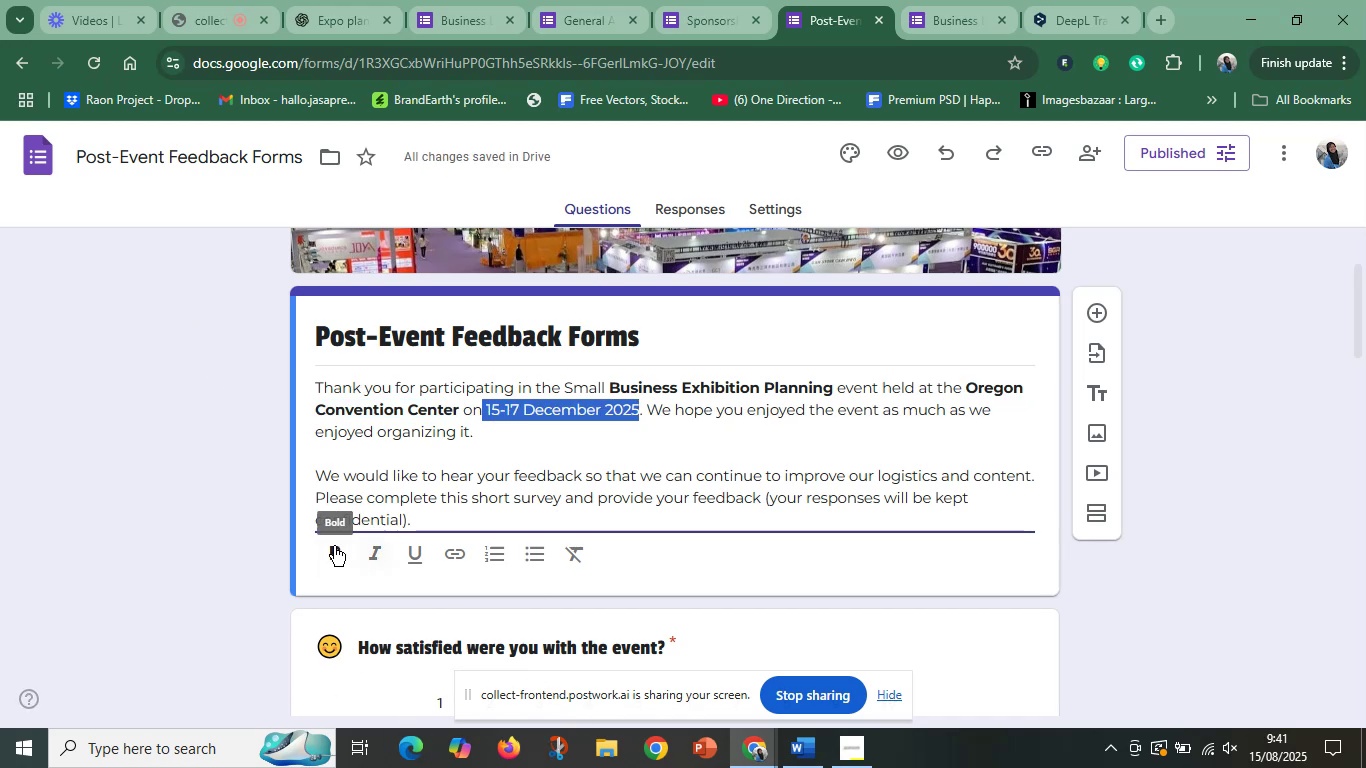 
left_click([328, 548])
 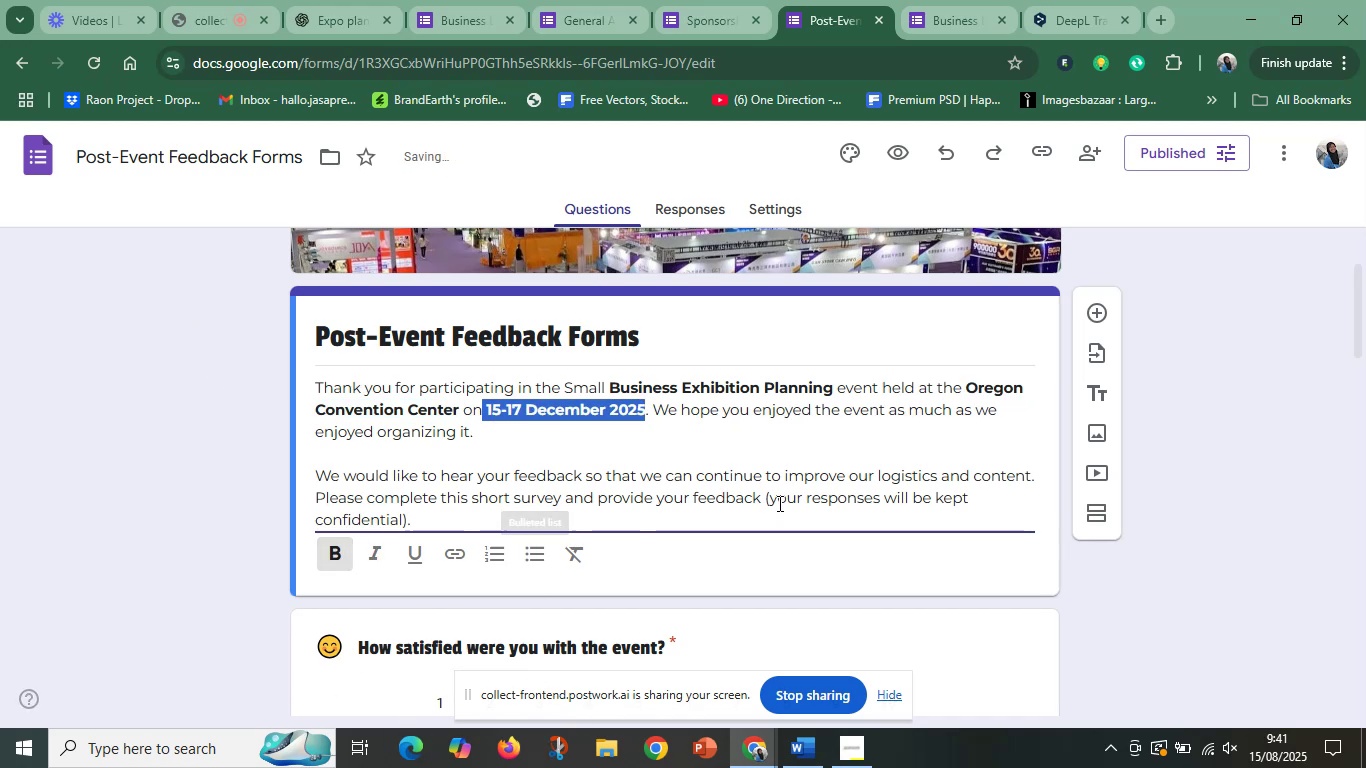 
left_click([778, 502])
 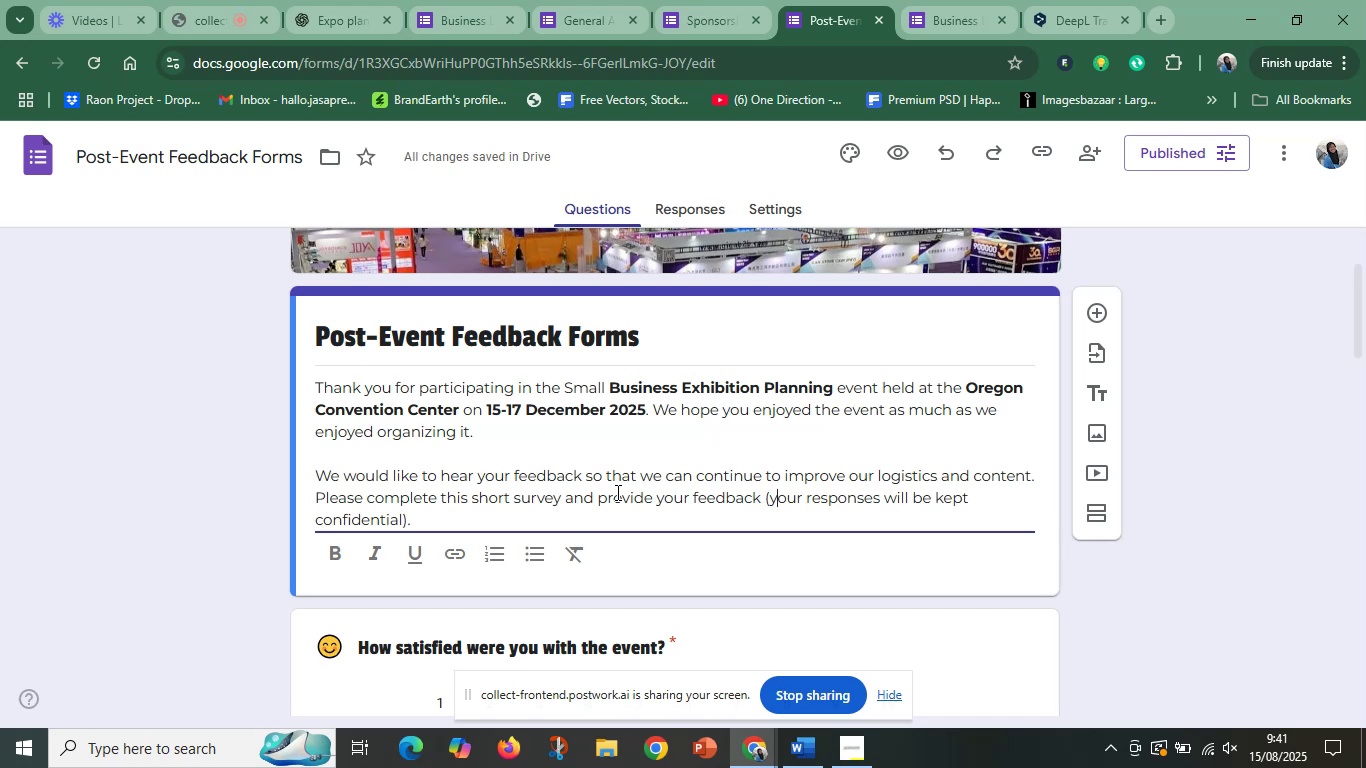 
scroll: coordinate [616, 492], scroll_direction: down, amount: 2.0
 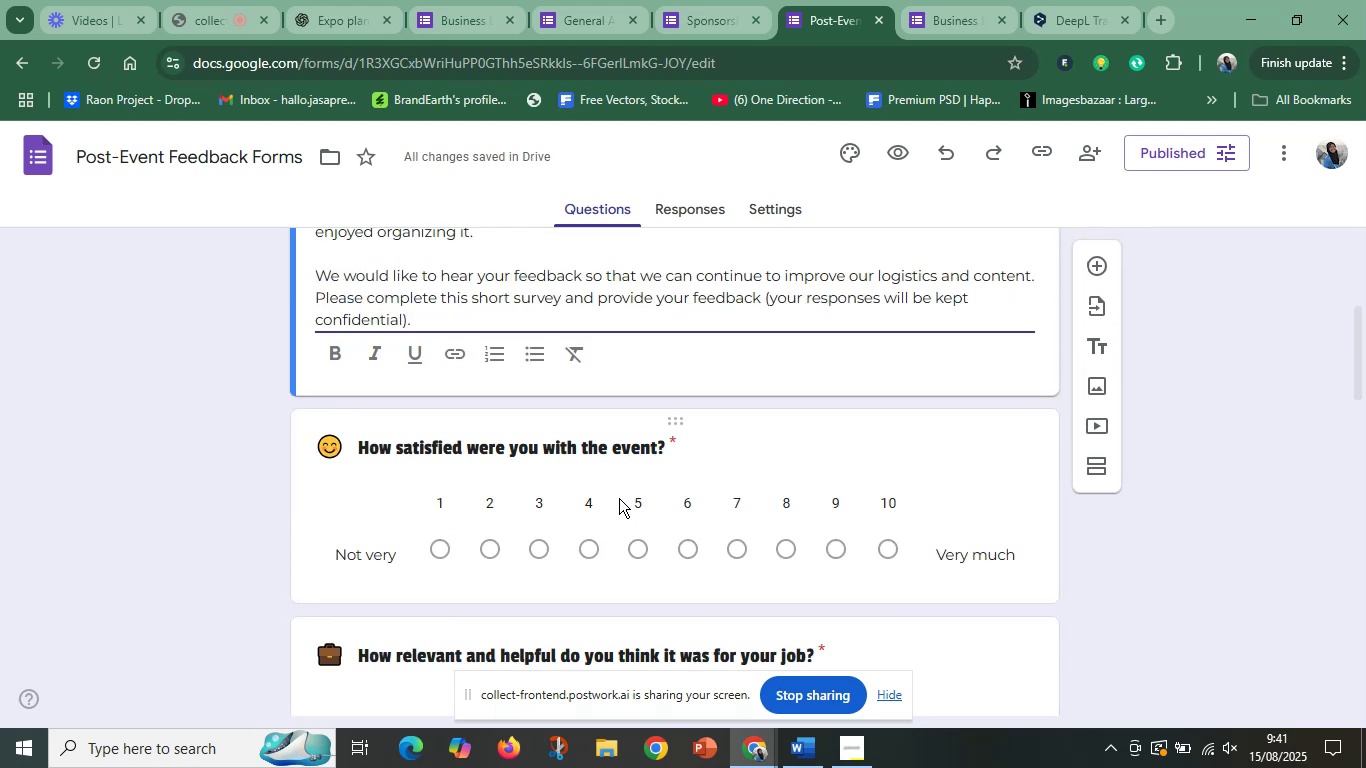 
scroll: coordinate [619, 498], scroll_direction: up, amount: 2.0
 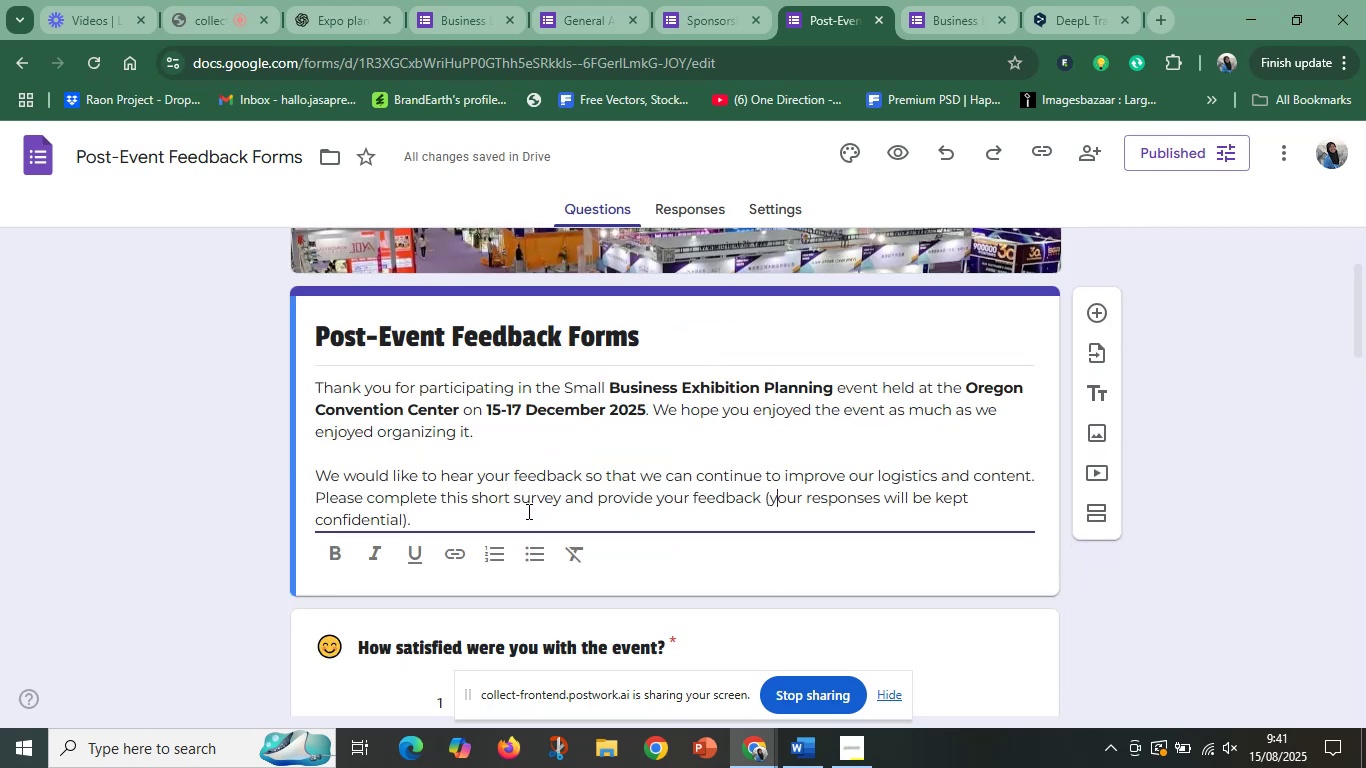 
left_click([525, 517])
 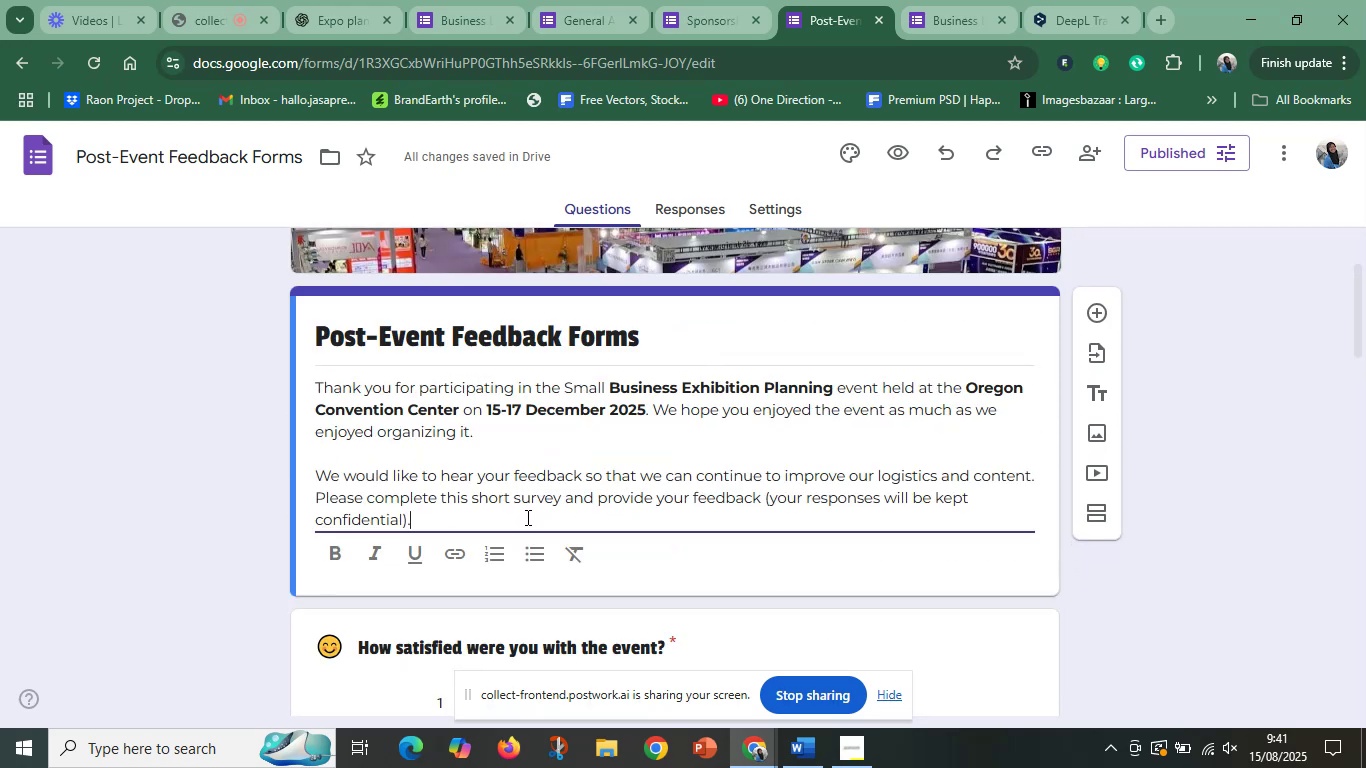 
scroll: coordinate [603, 536], scroll_direction: down, amount: 3.0
 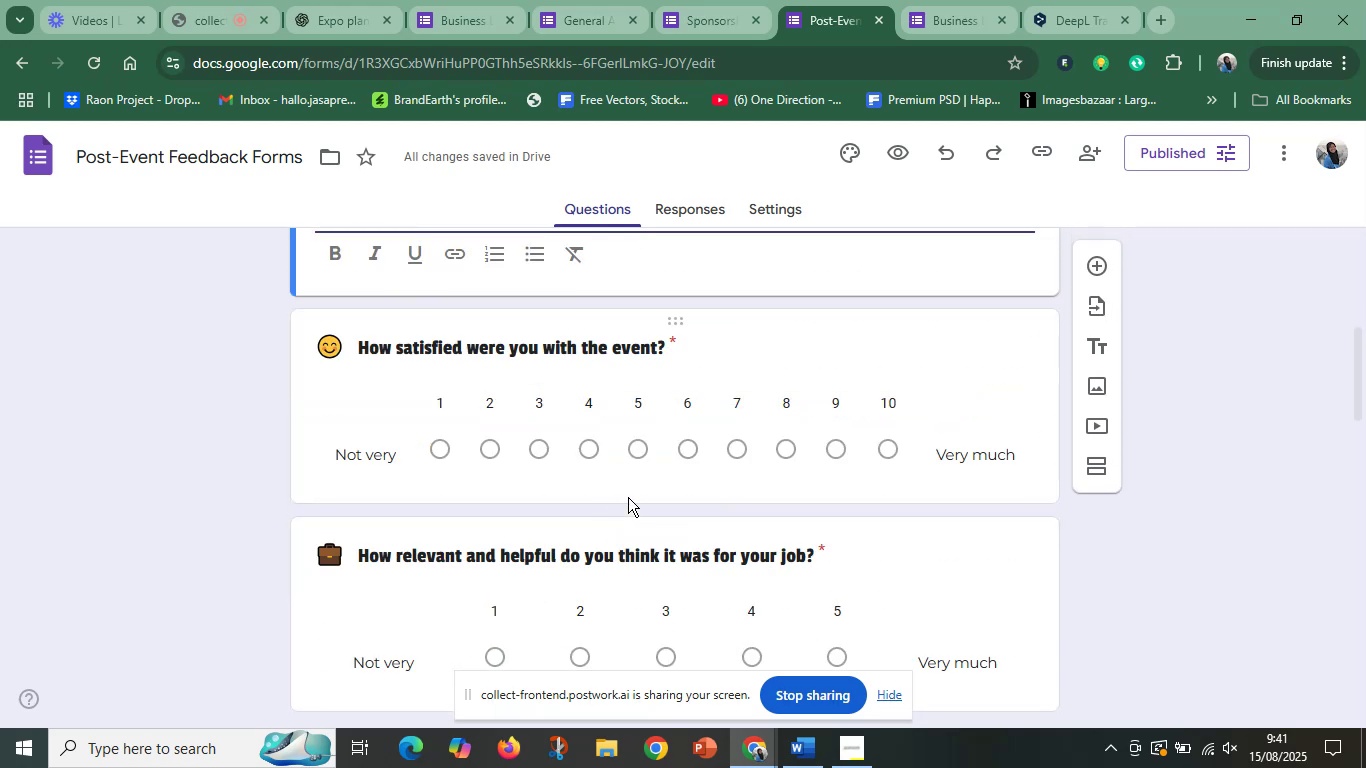 
left_click([700, 0])
 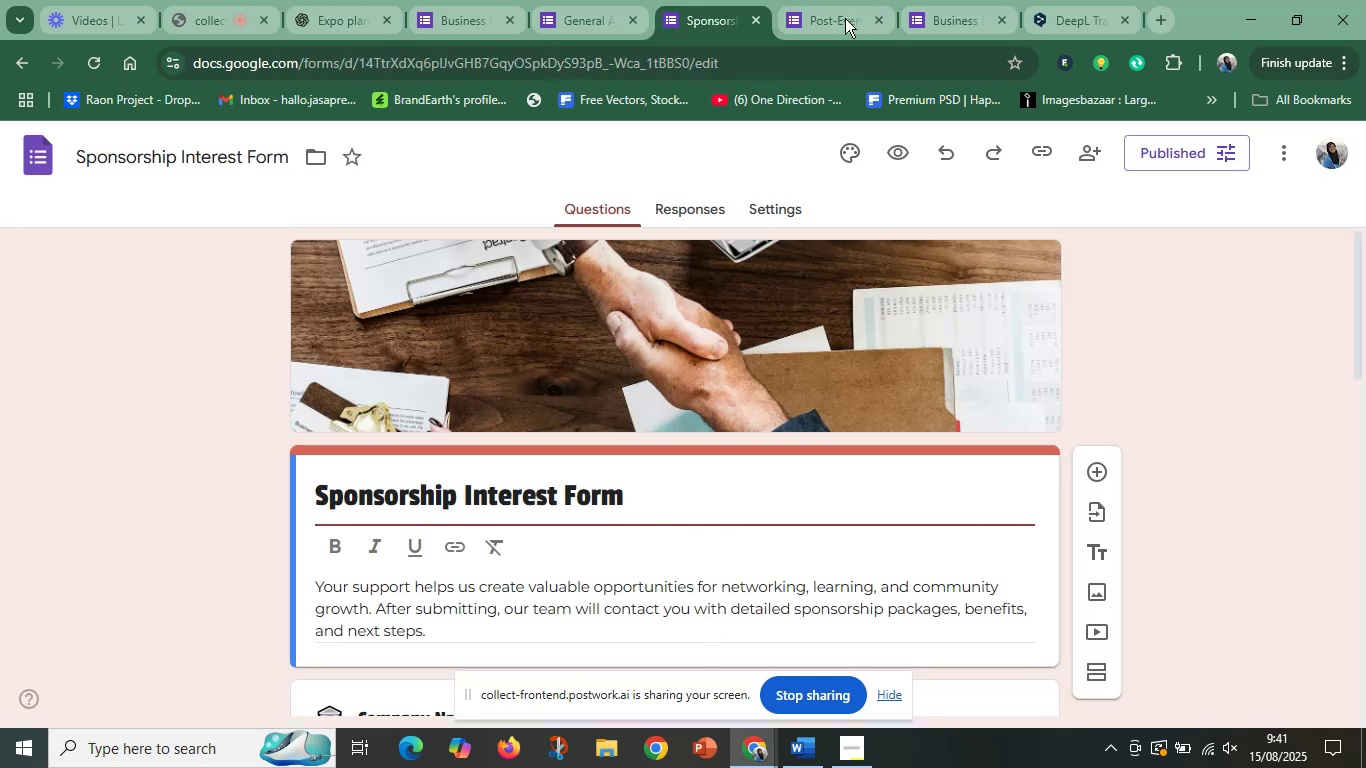 
wait(5.03)
 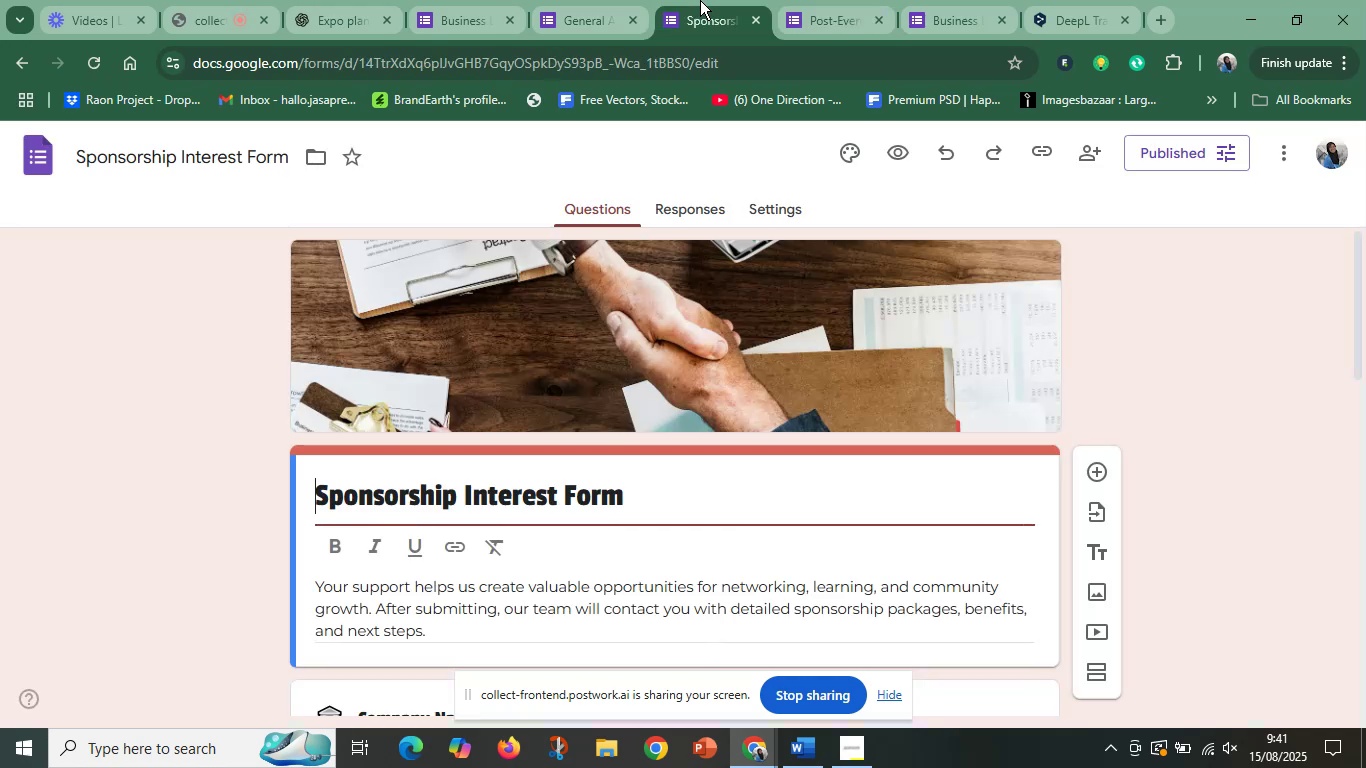 
left_click([607, 0])
 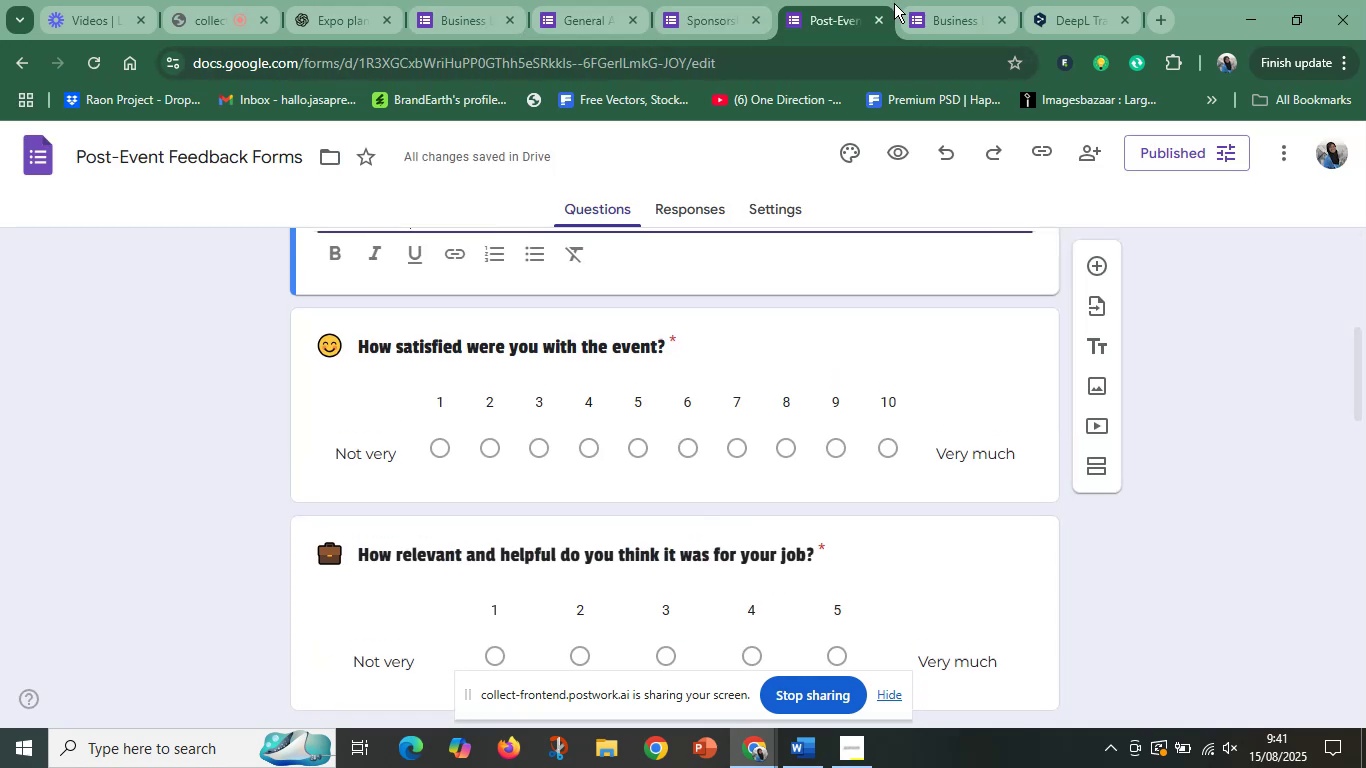 
left_click([975, 1])
 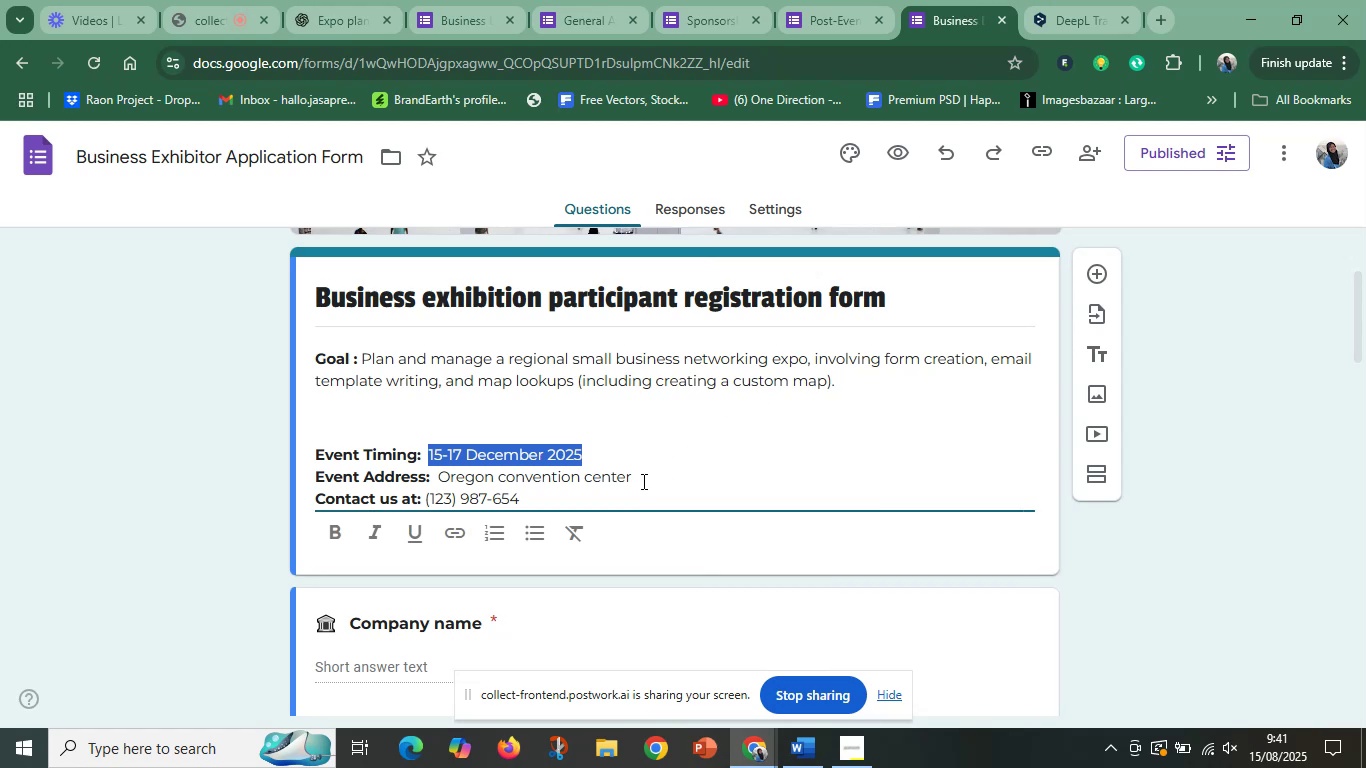 
left_click([615, 481])
 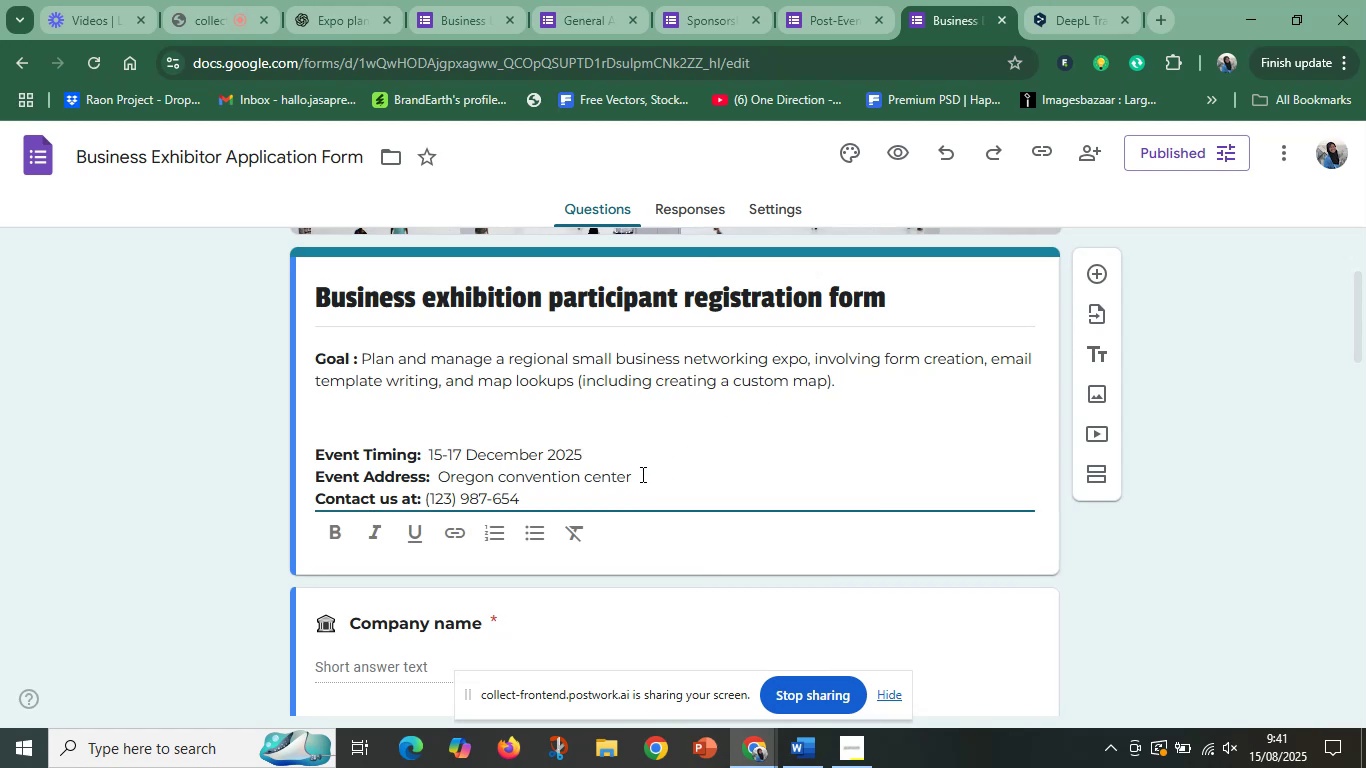 
left_click([641, 474])
 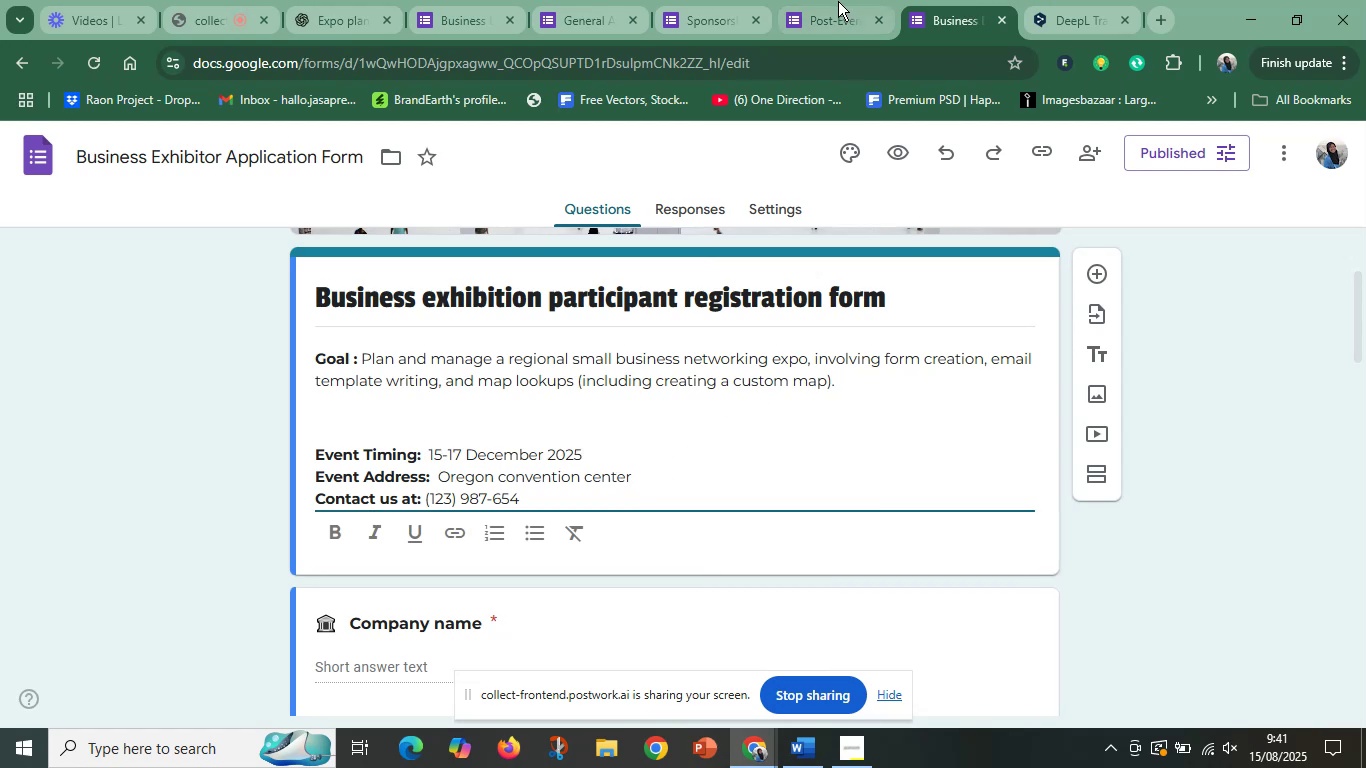 
left_click([827, 8])
 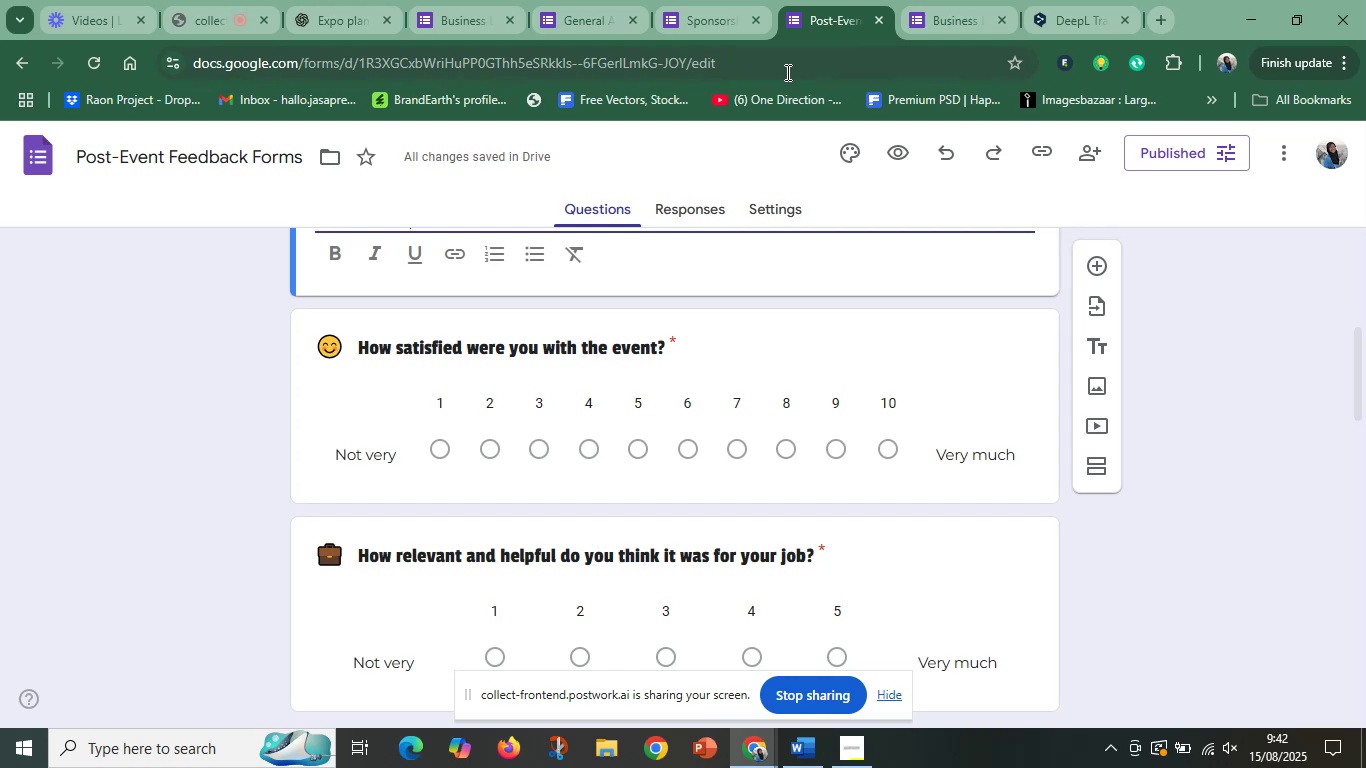 
wait(7.48)
 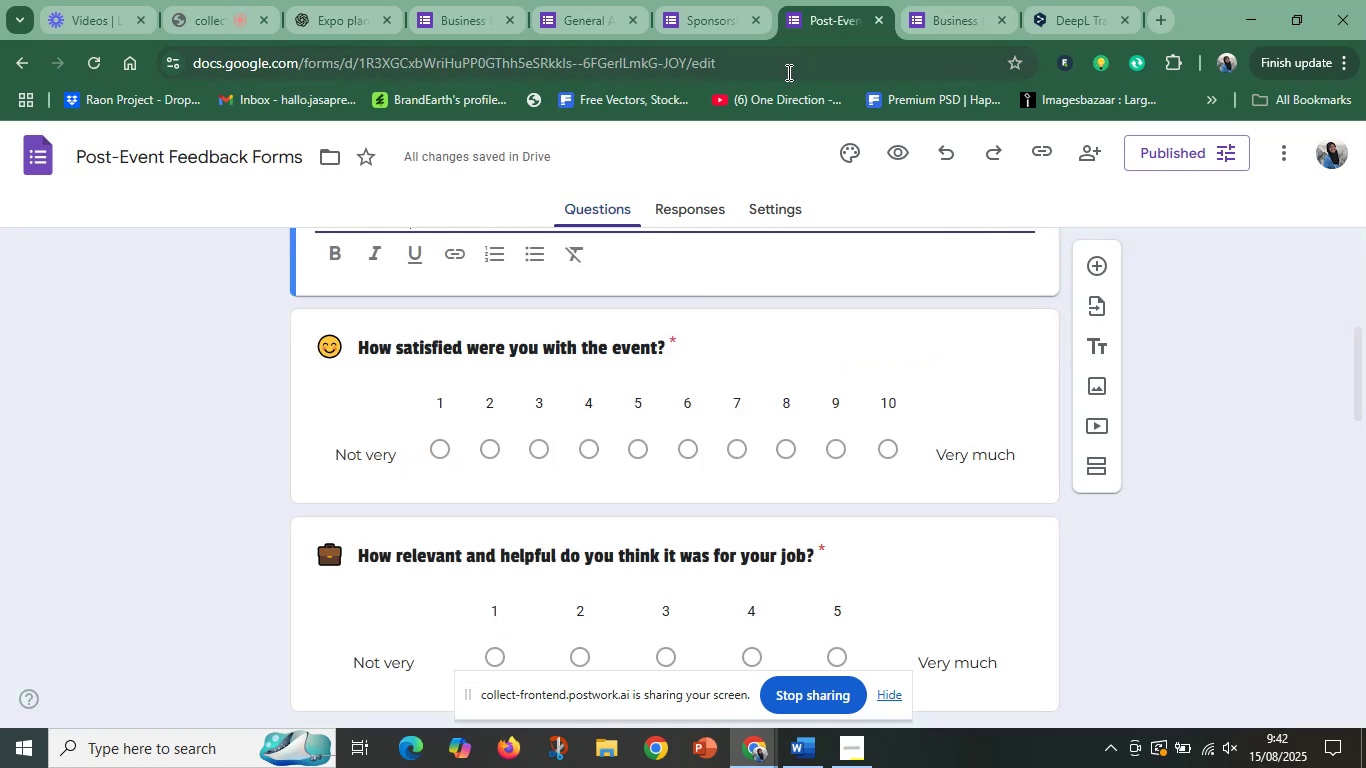 
scroll: coordinate [586, 420], scroll_direction: up, amount: 5.0
 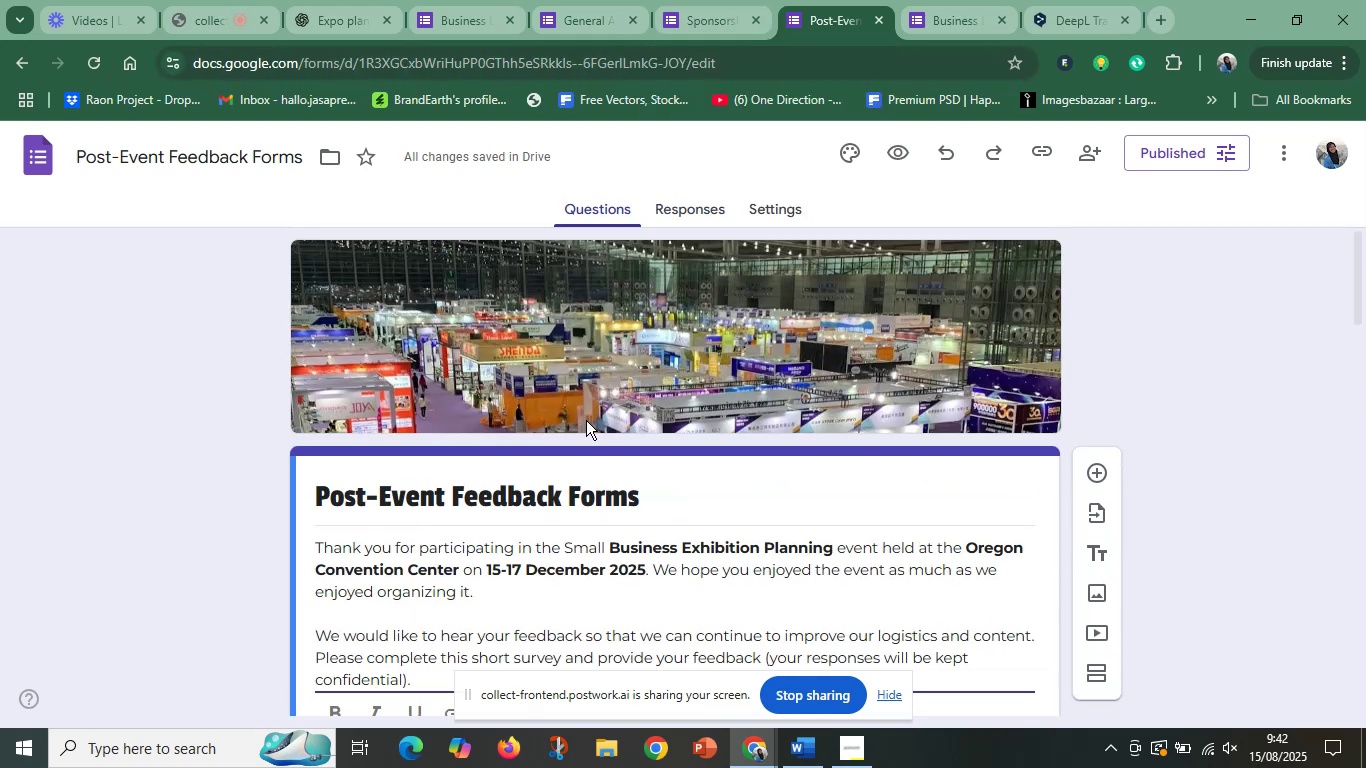 
scroll: coordinate [586, 420], scroll_direction: down, amount: 1.0
 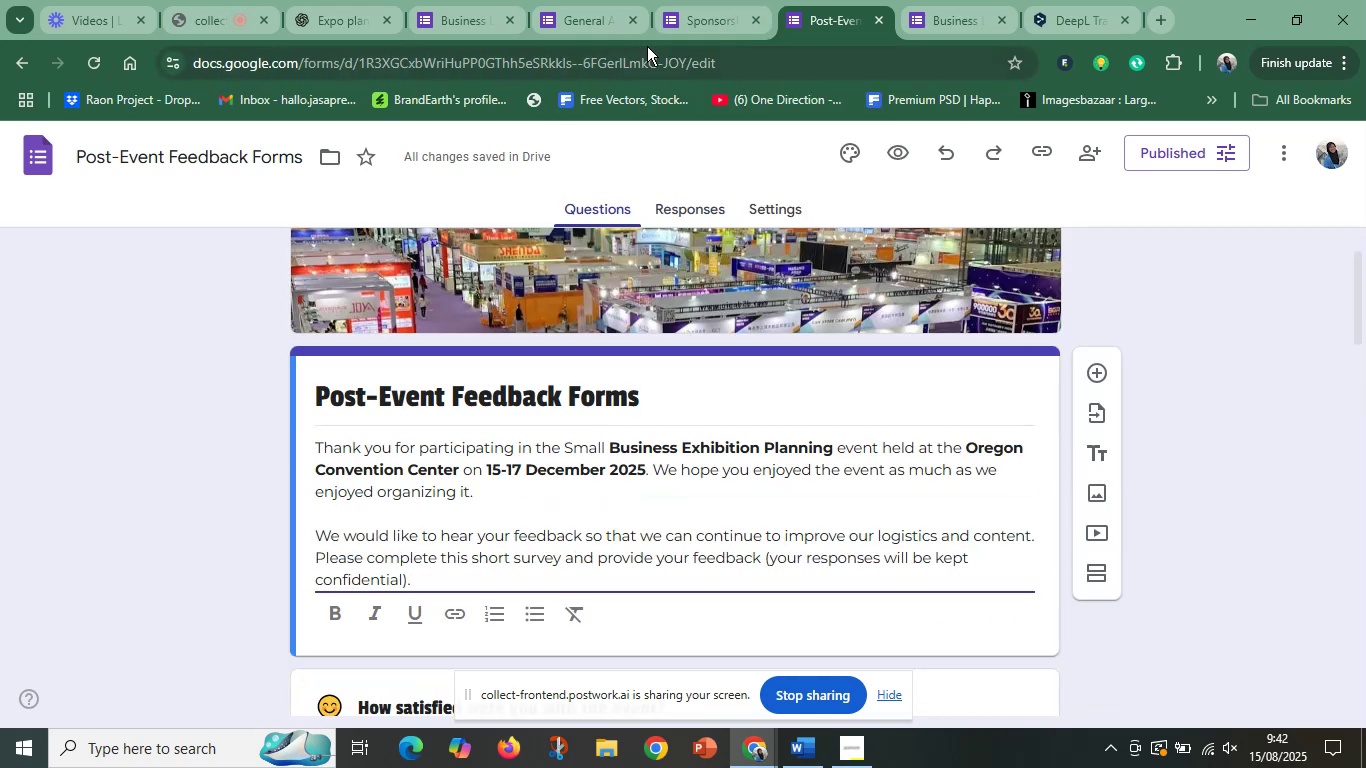 
left_click([721, 0])
 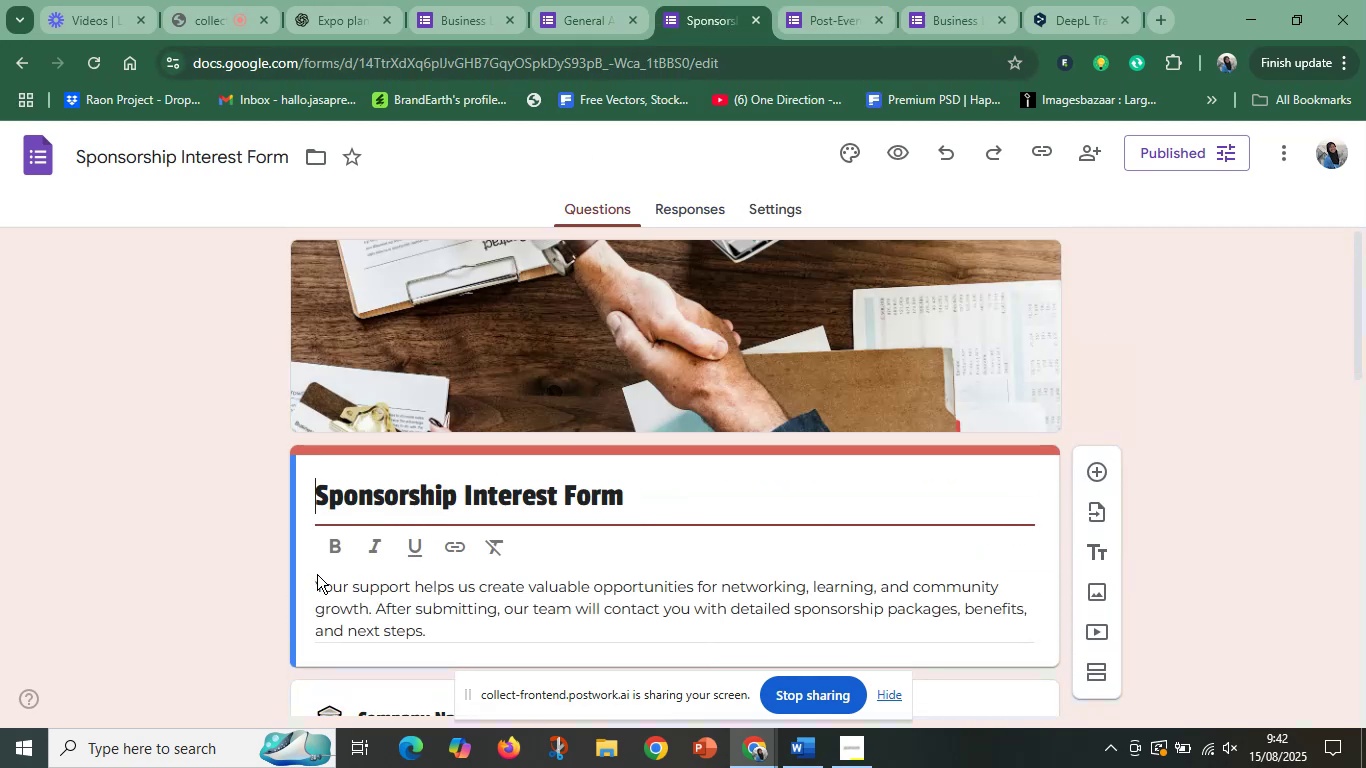 
left_click_drag(start_coordinate=[315, 584], to_coordinate=[464, 603])
 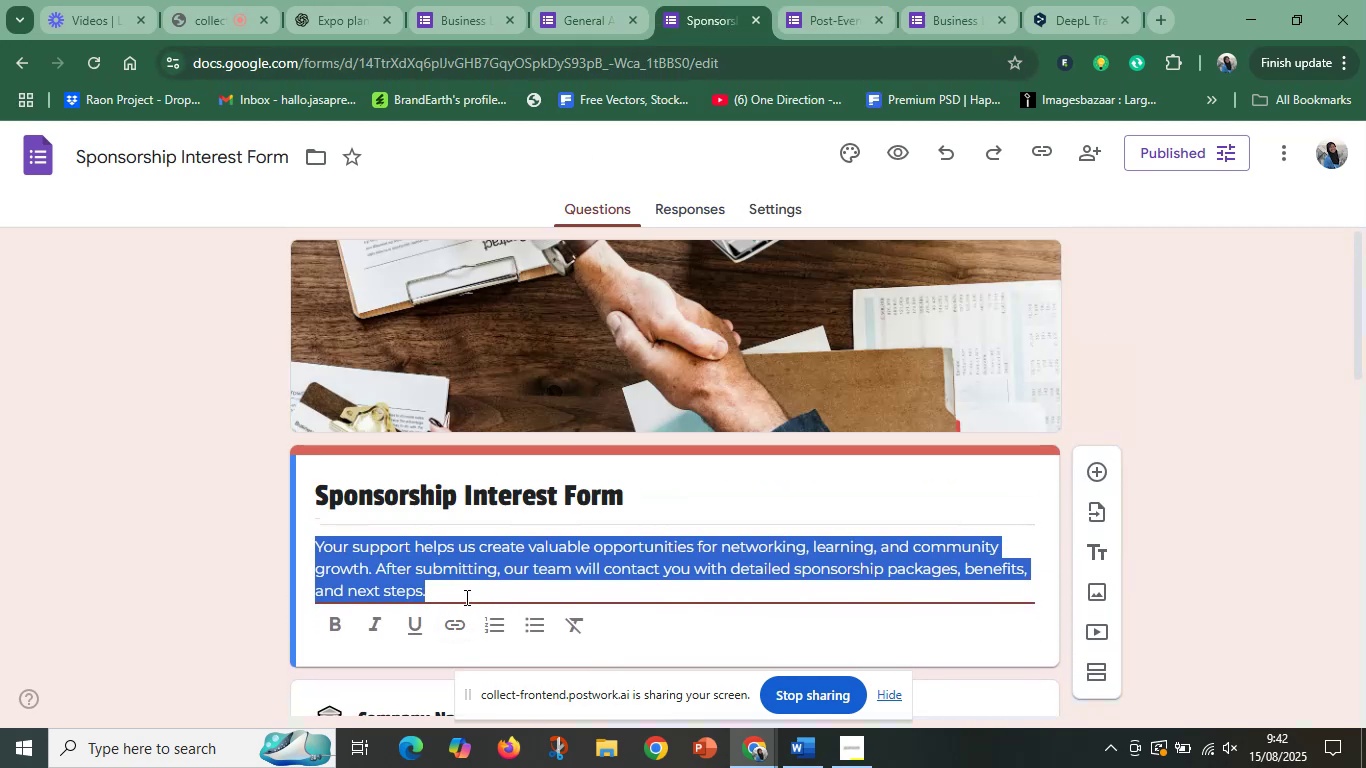 
key(Control+C)
 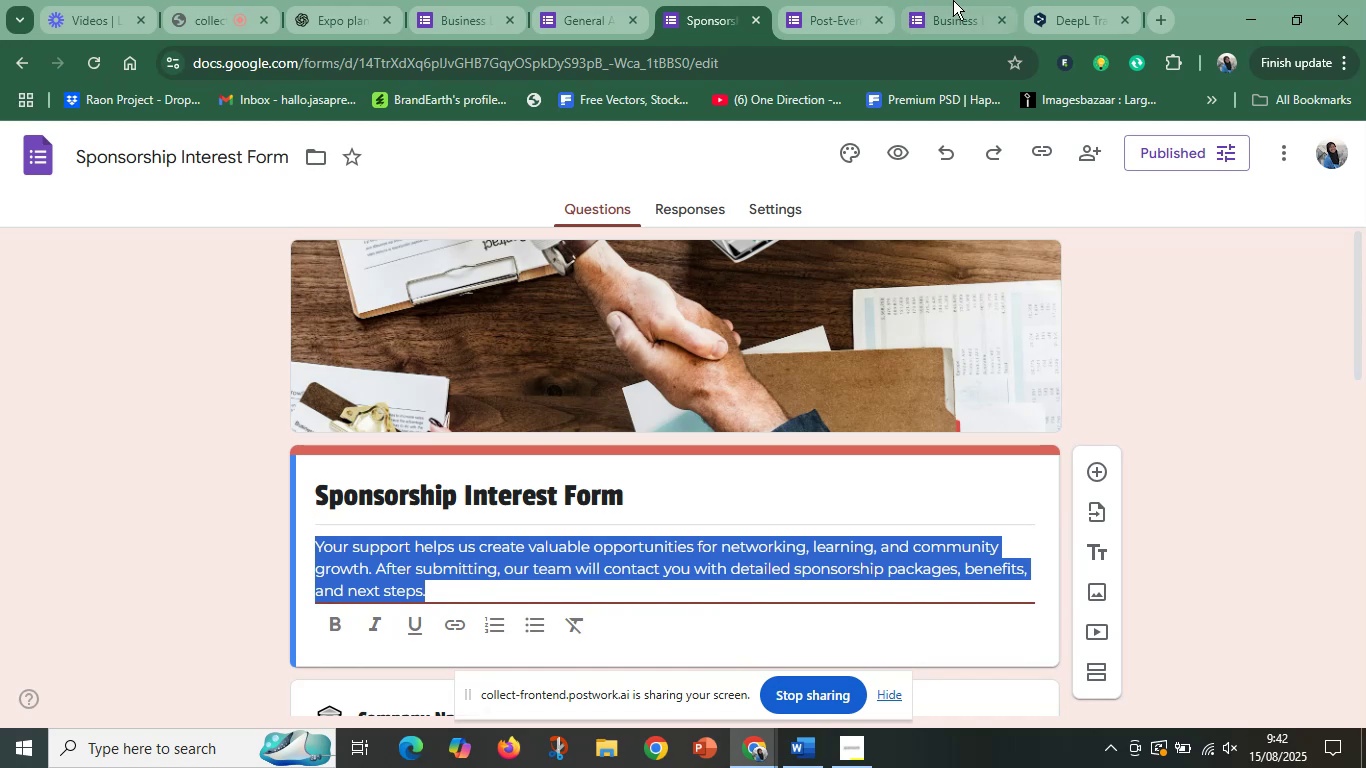 
left_click([953, 0])
 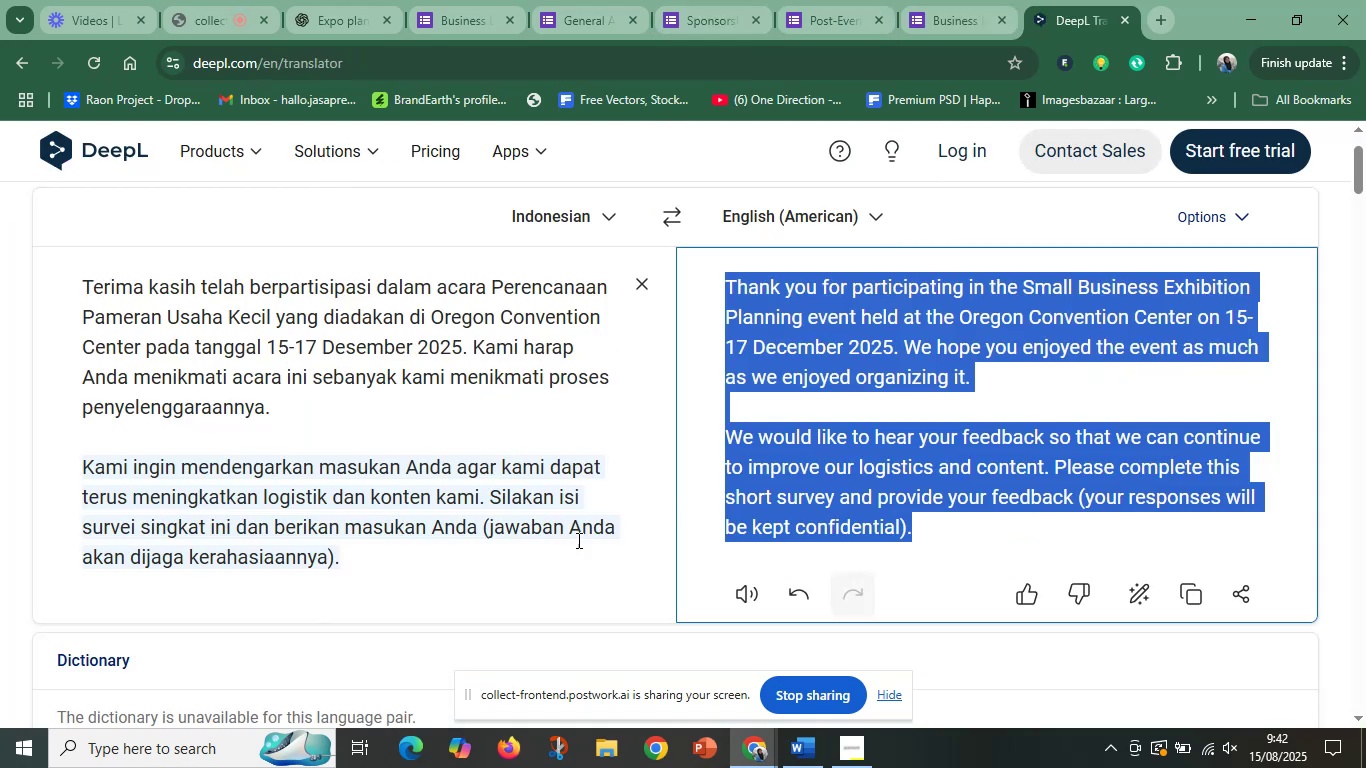 
key(Control+A)
 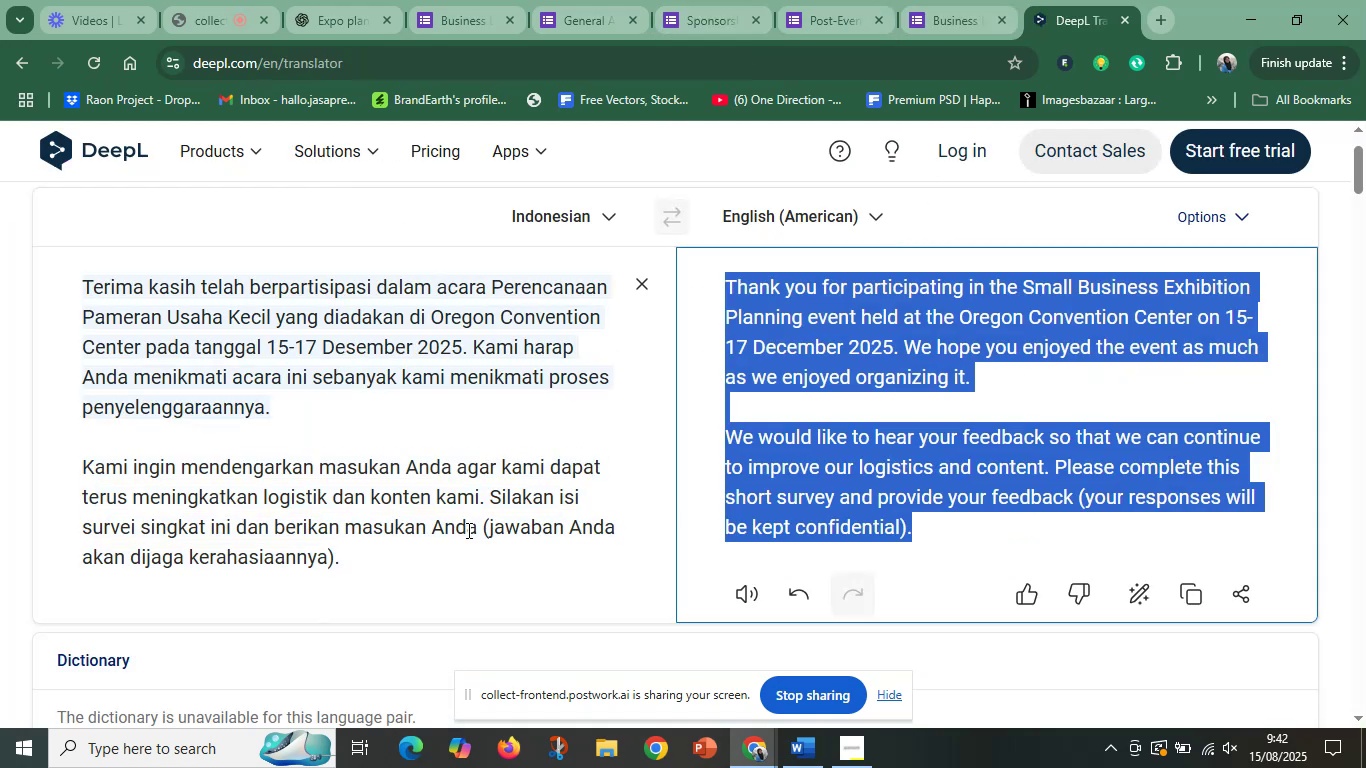 
key(Control+V)
 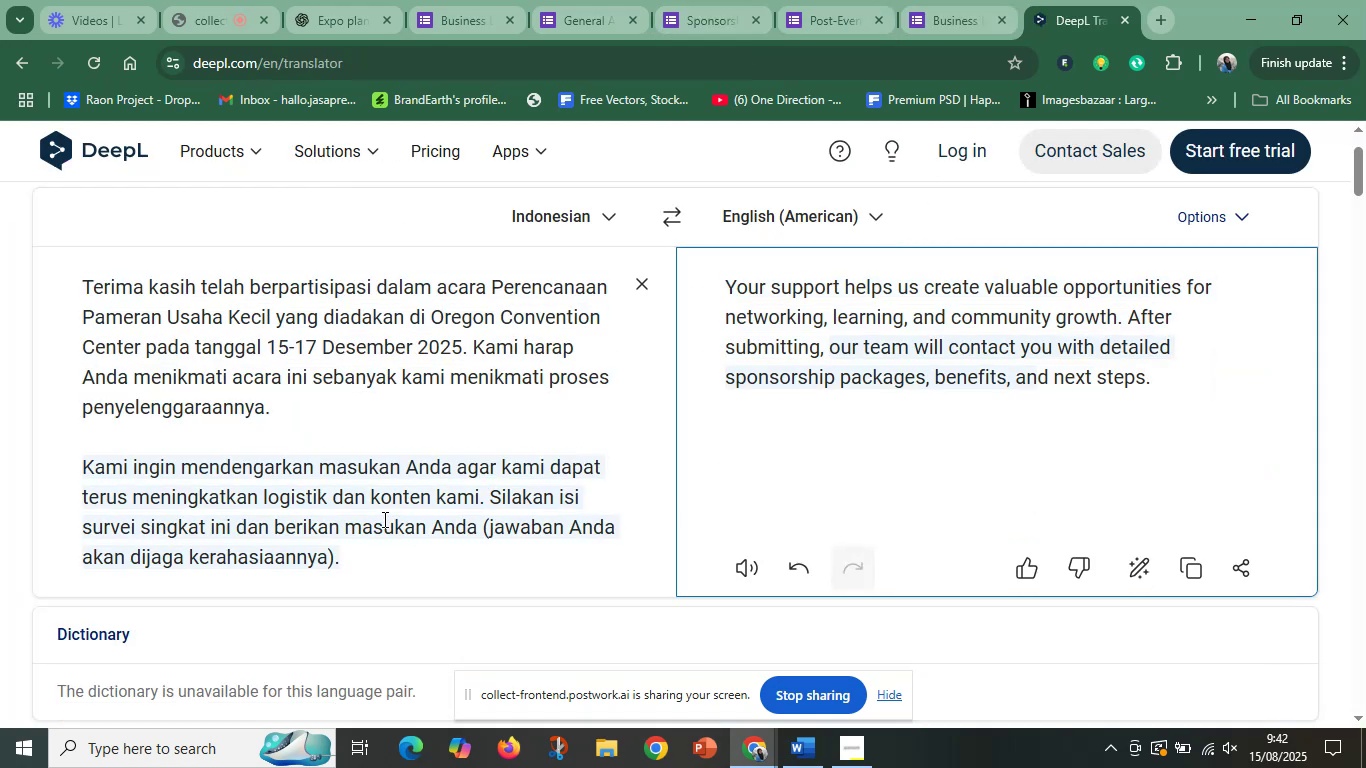 
left_click([383, 518])
 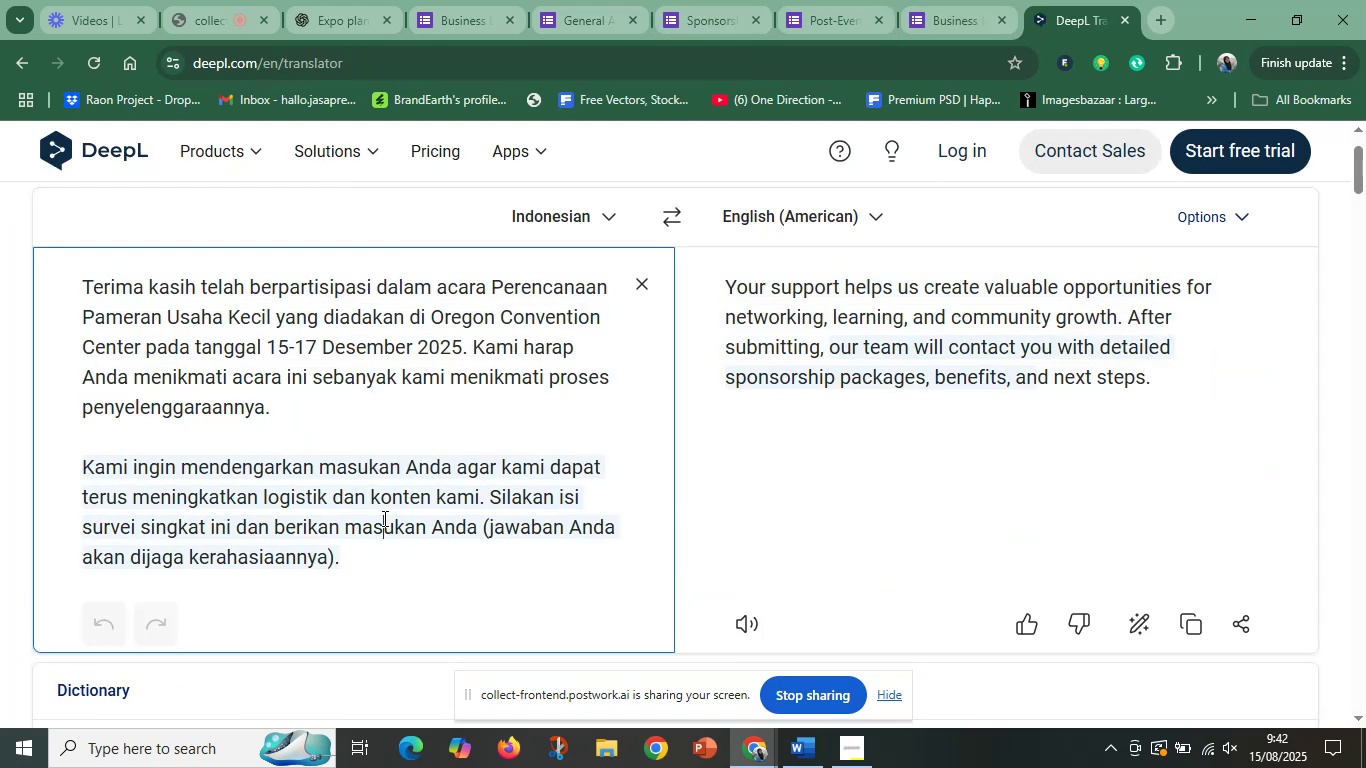 
key(Control+A)
 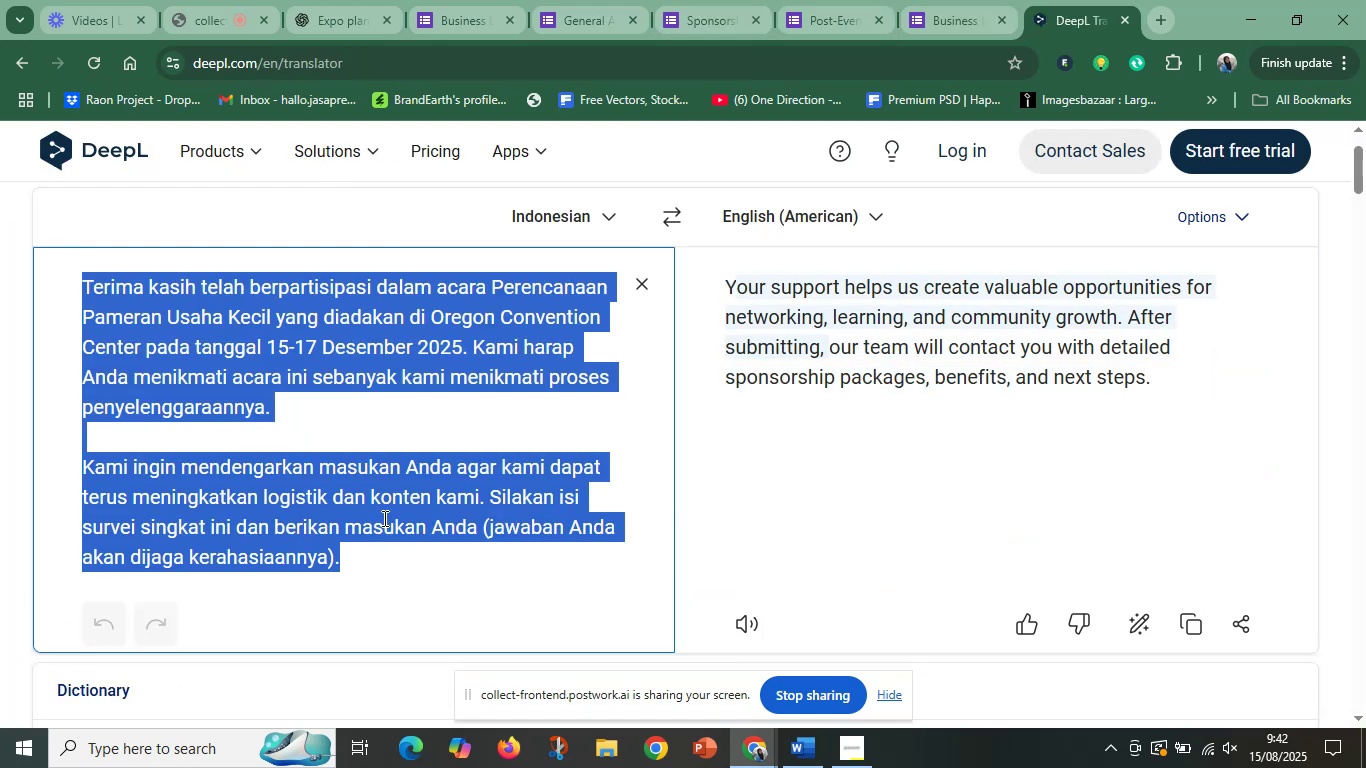 
key(Control+V)
 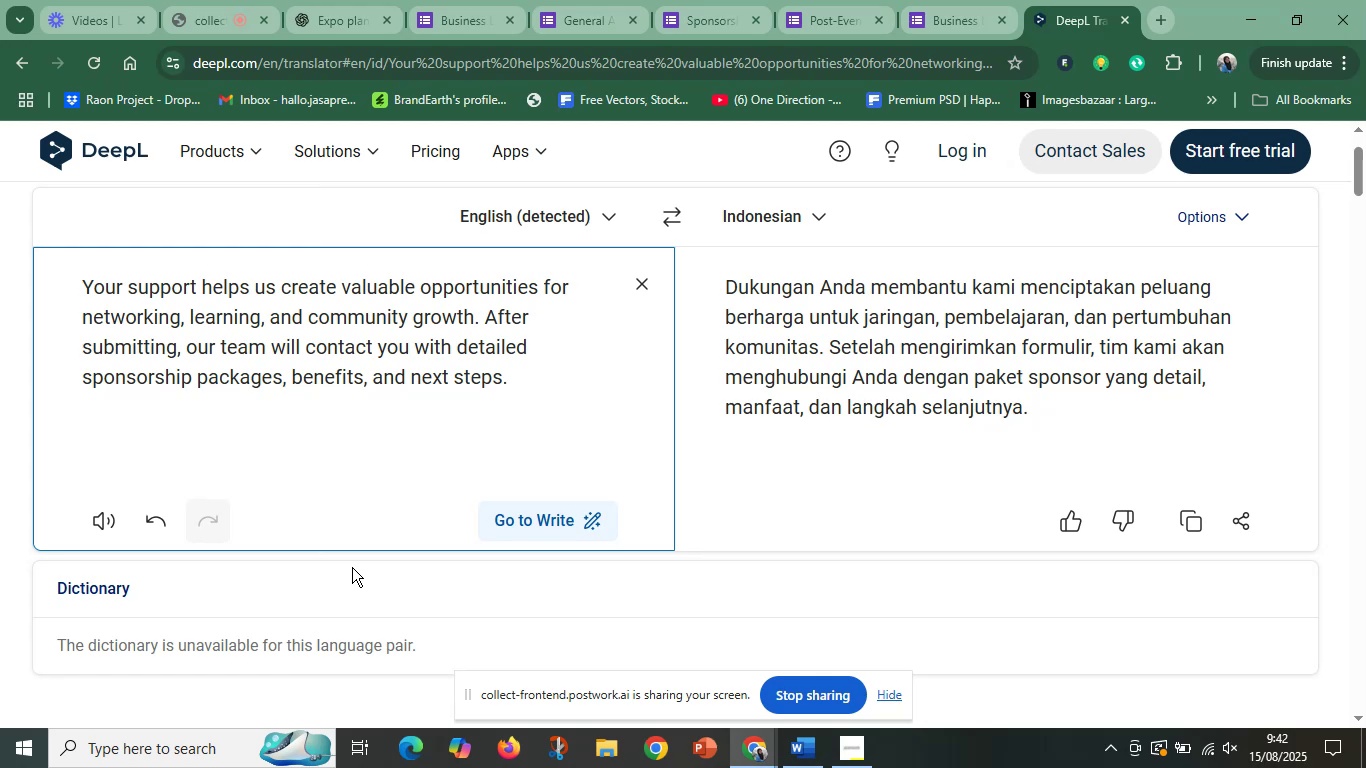 
wait(25.23)
 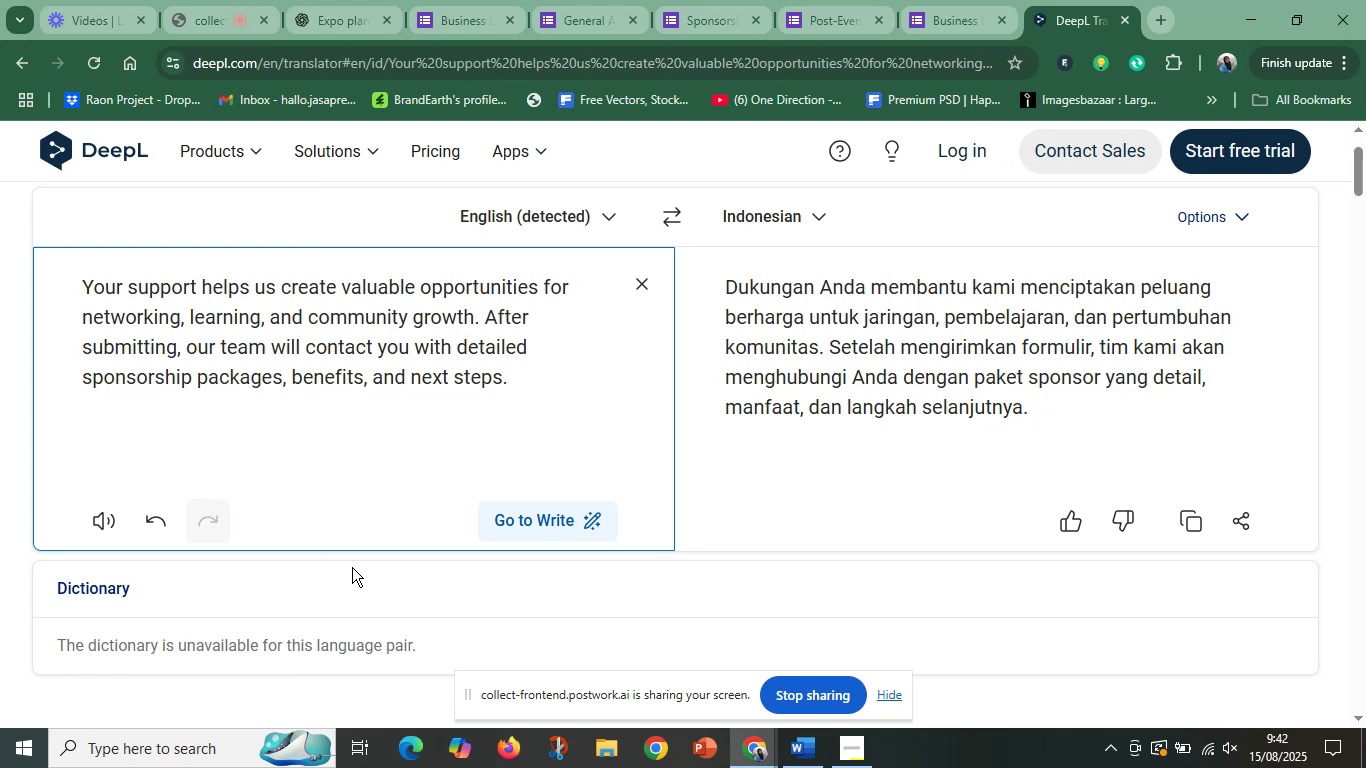 
left_click([1053, 417])
 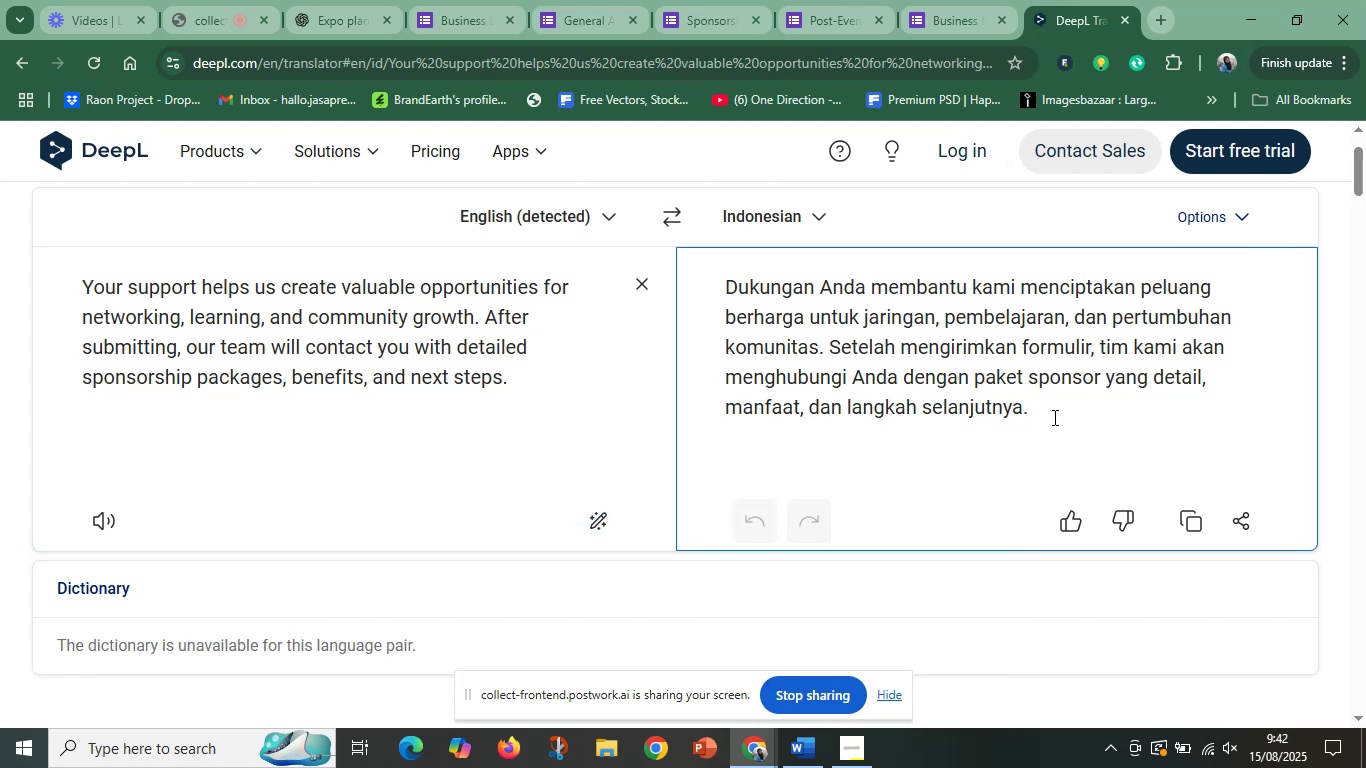 
key(Enter)
 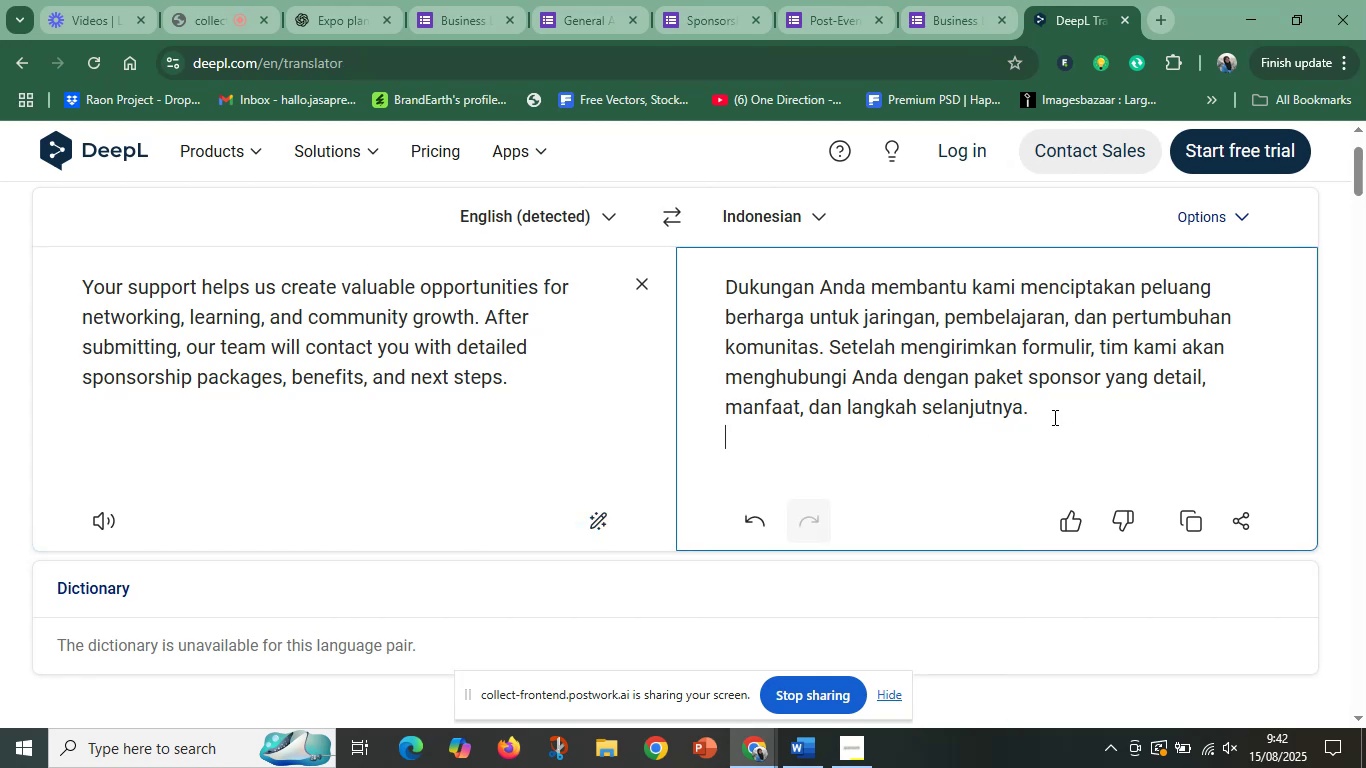 
type(Kembali kami ingatkan kembali bahwa acara )
 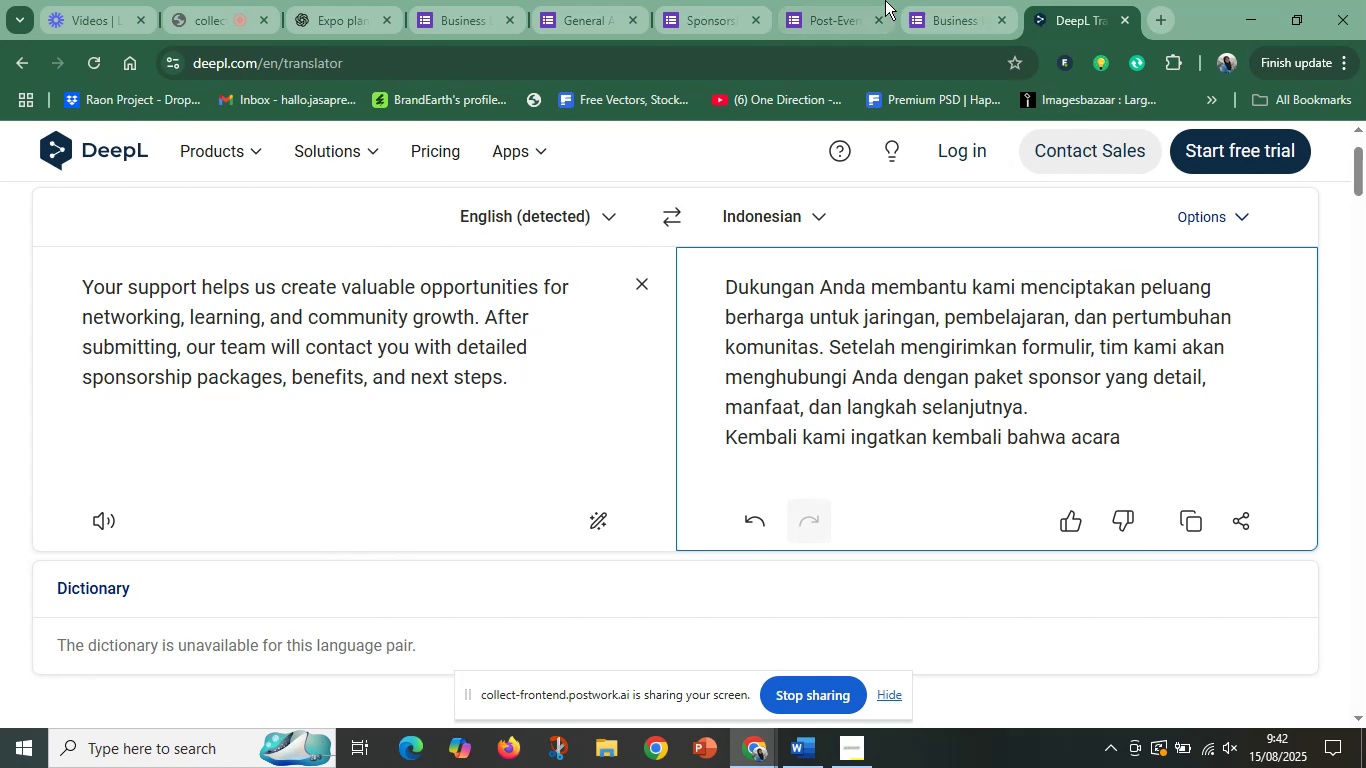 
left_click([817, 2])
 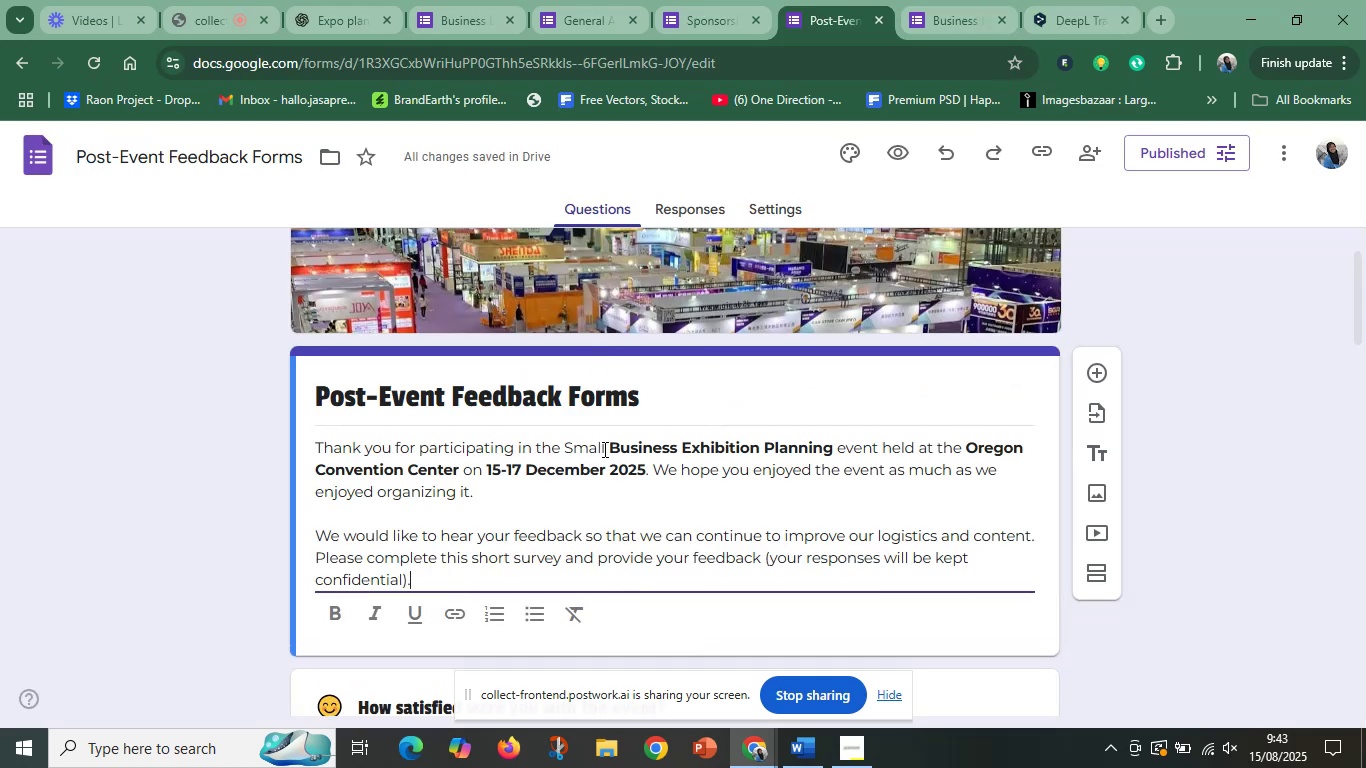 
left_click_drag(start_coordinate=[563, 448], to_coordinate=[612, 444])
 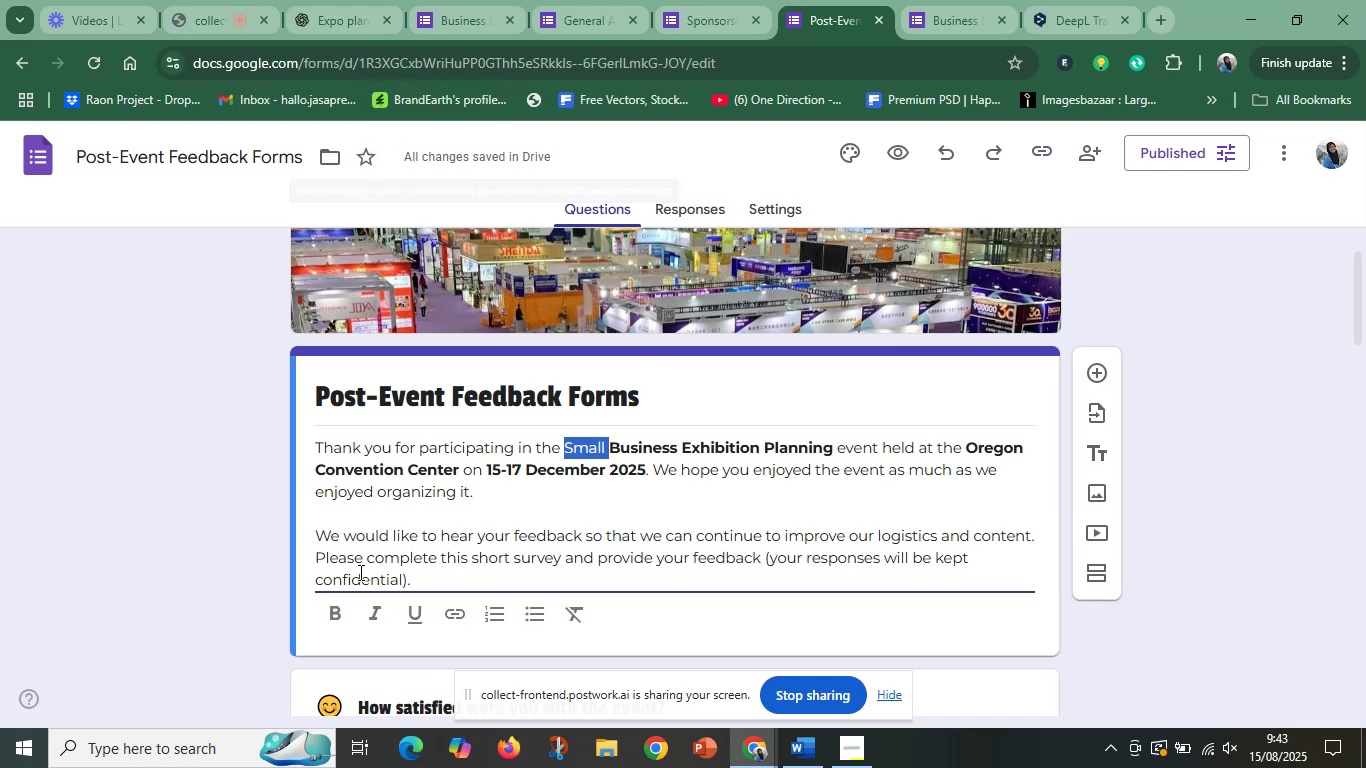 
left_click([326, 618])
 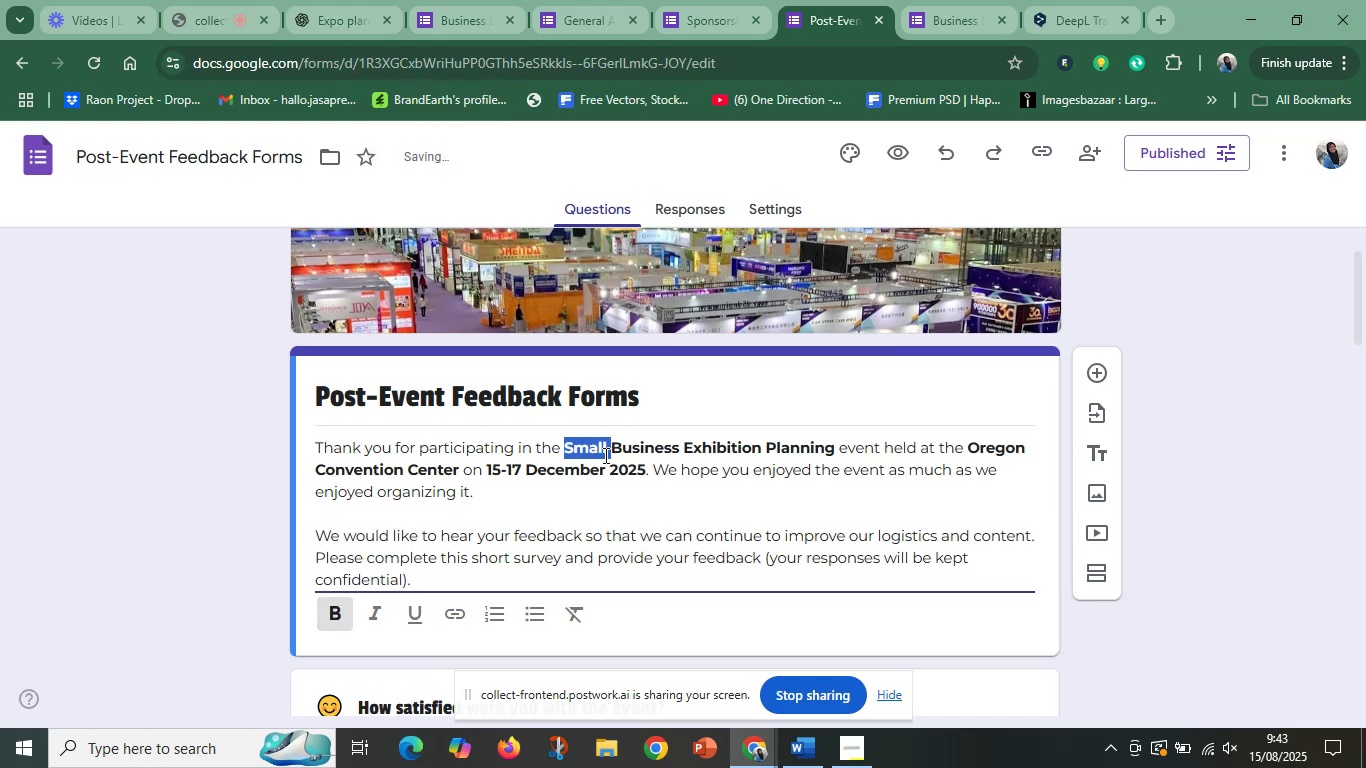 
left_click([604, 454])
 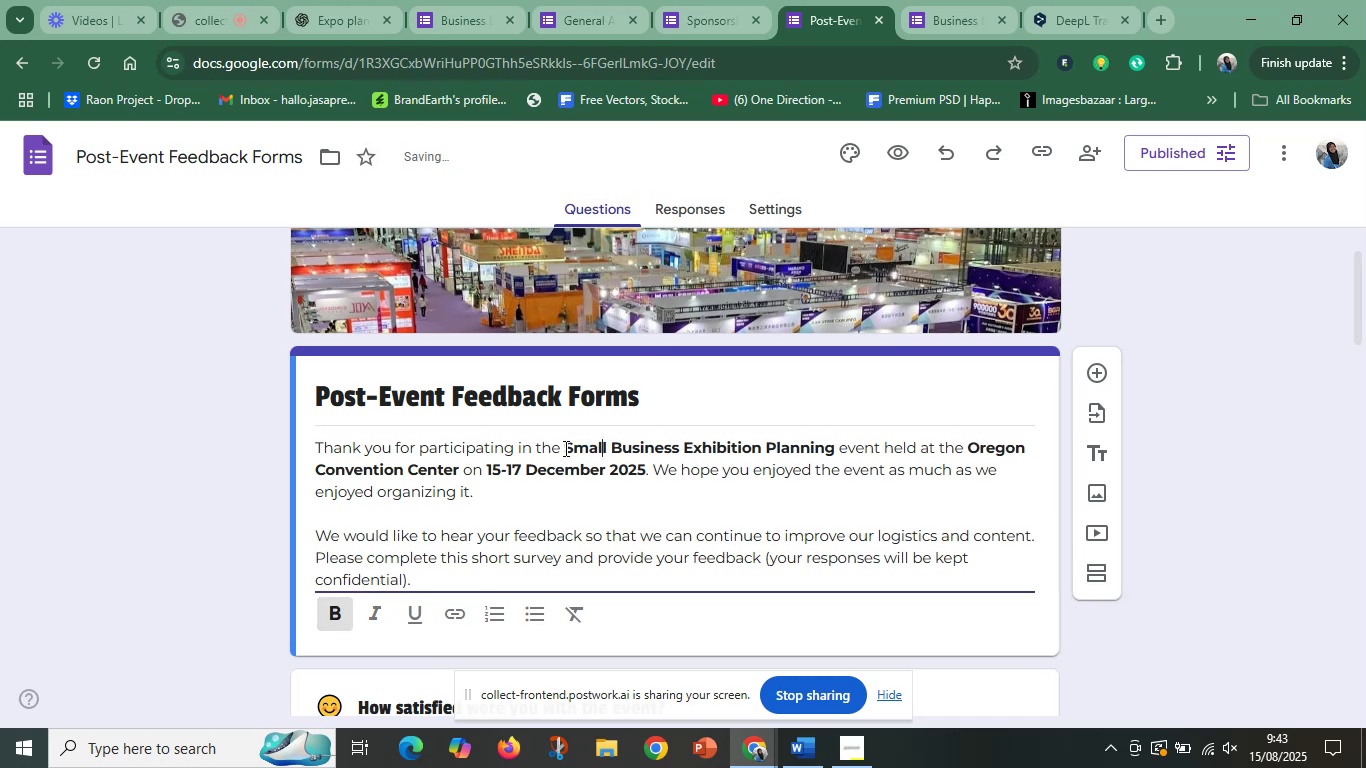 
left_click_drag(start_coordinate=[564, 449], to_coordinate=[836, 452])
 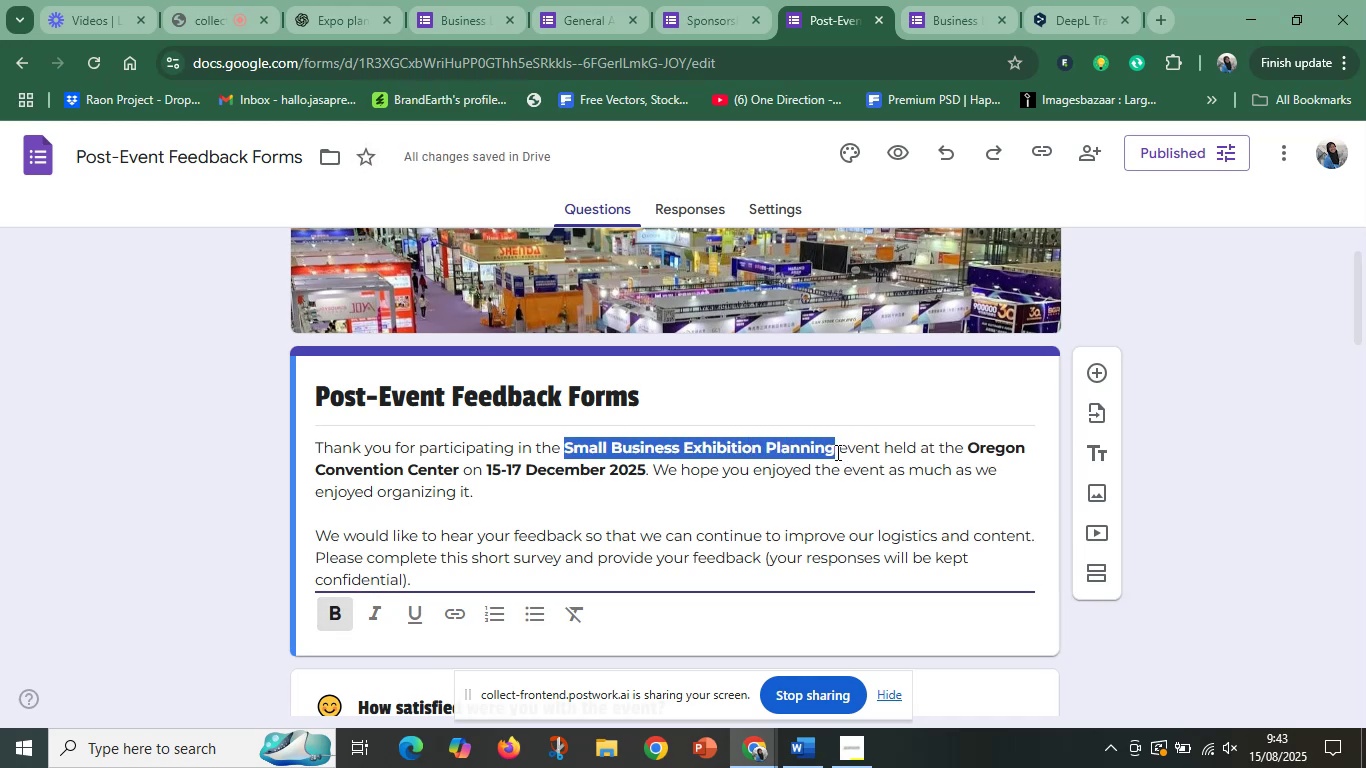 
key(Control+C)
 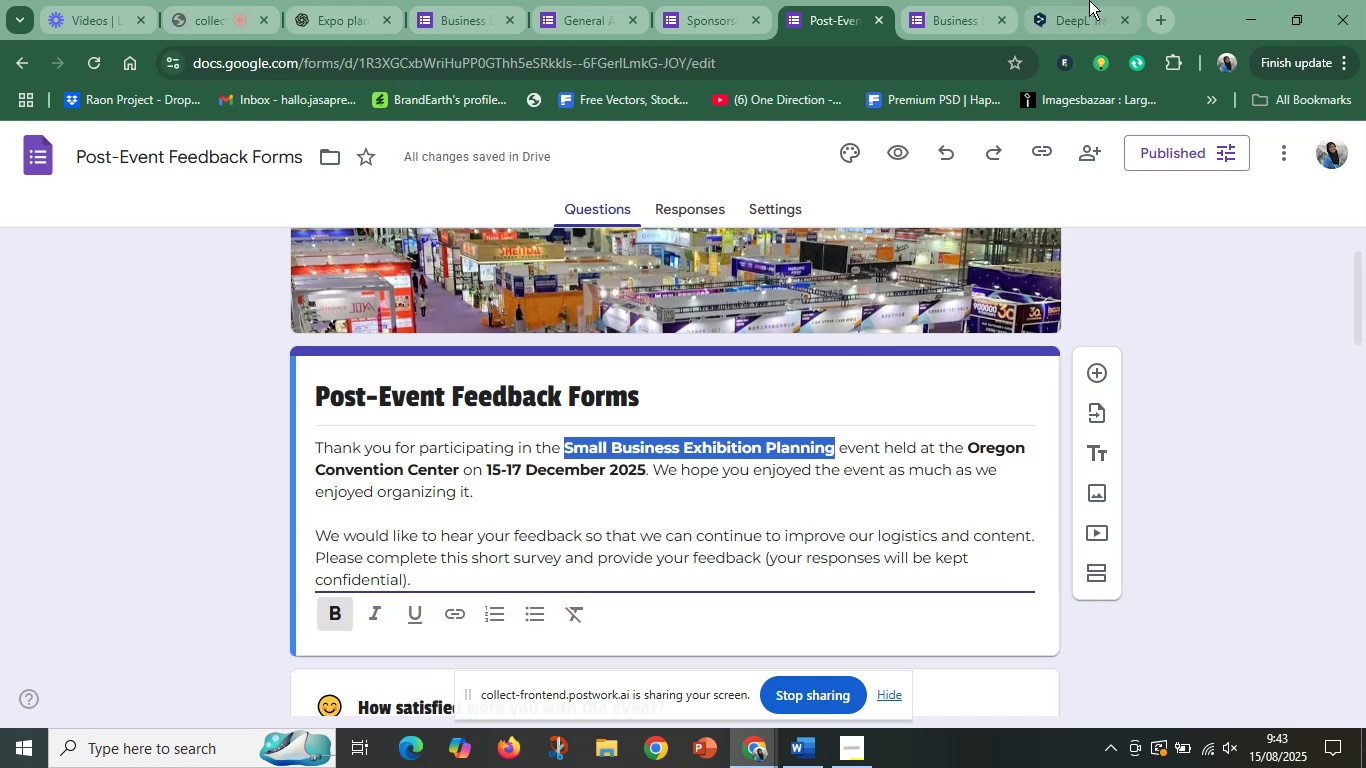 
left_click([1094, 0])
 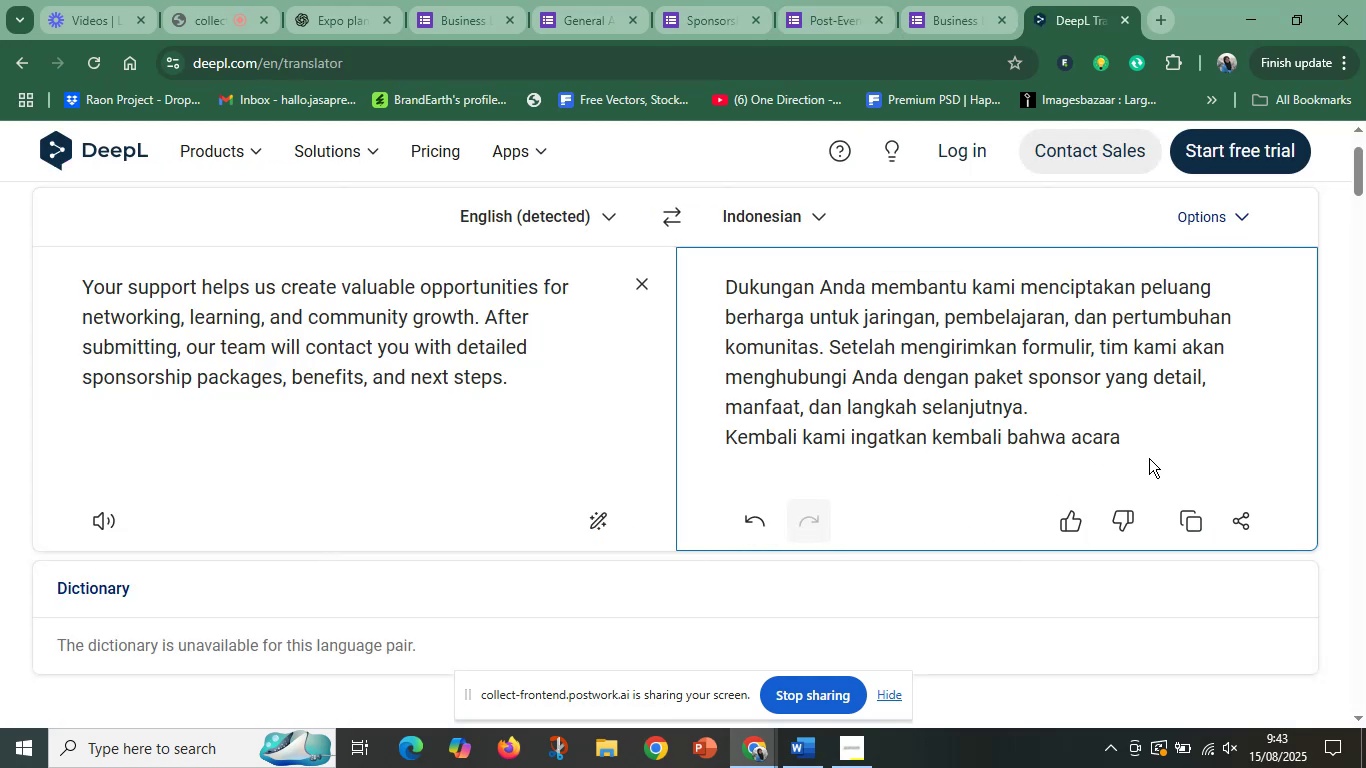 
key(Space)
 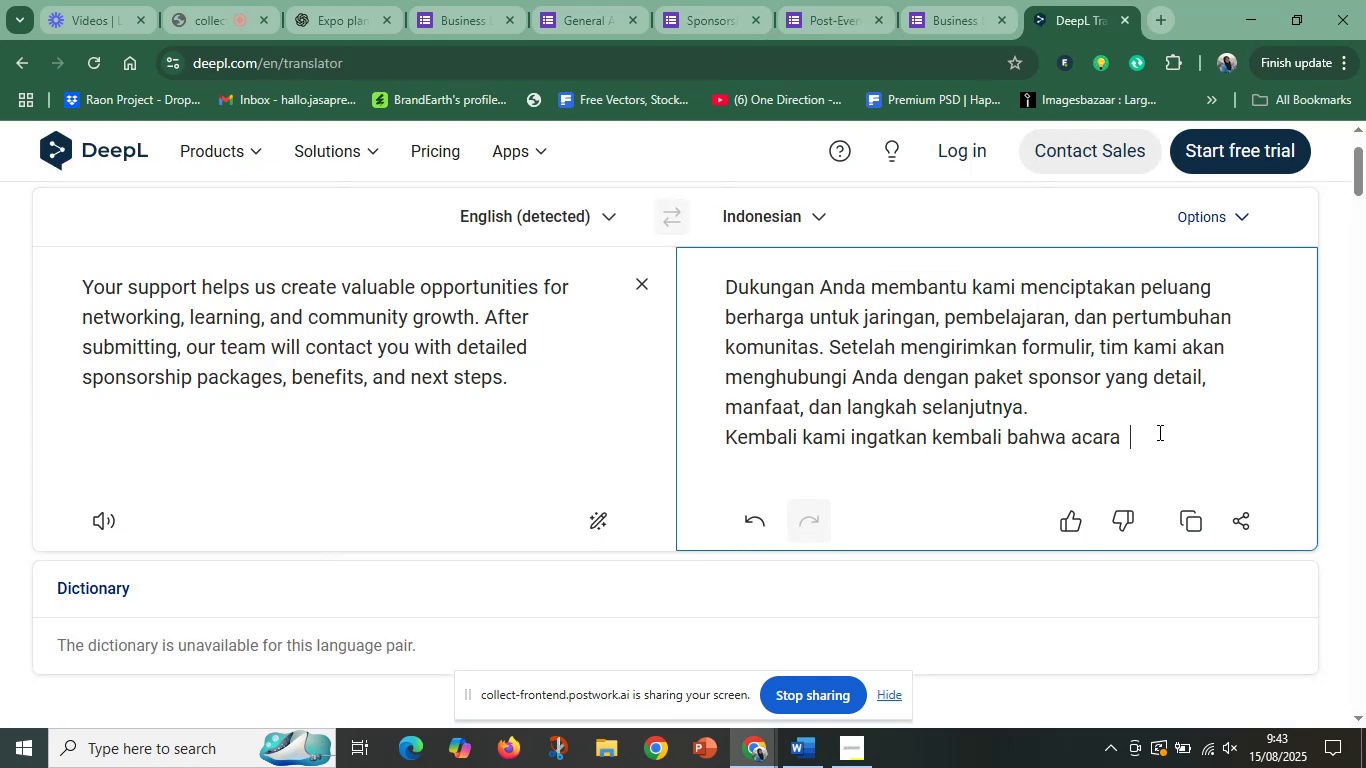 
key(Space)
 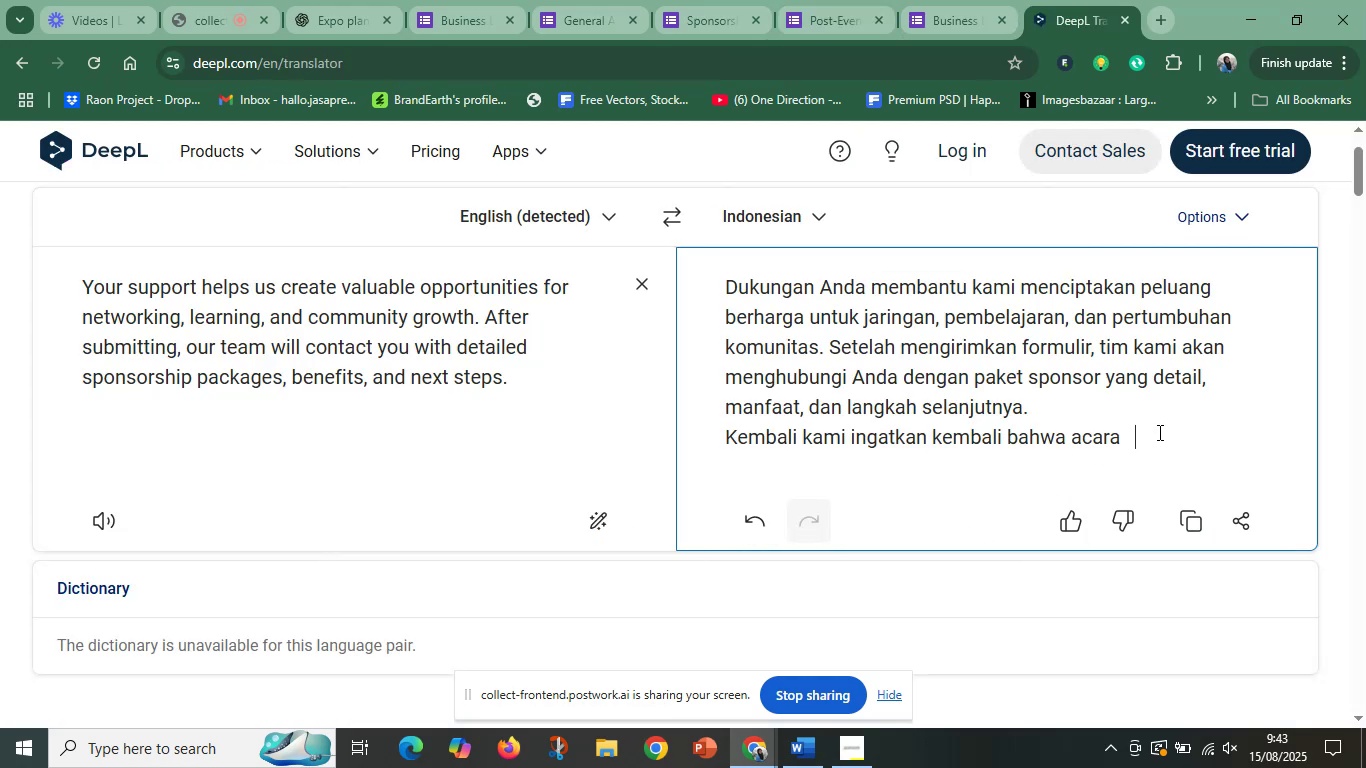 
key(Backspace)
 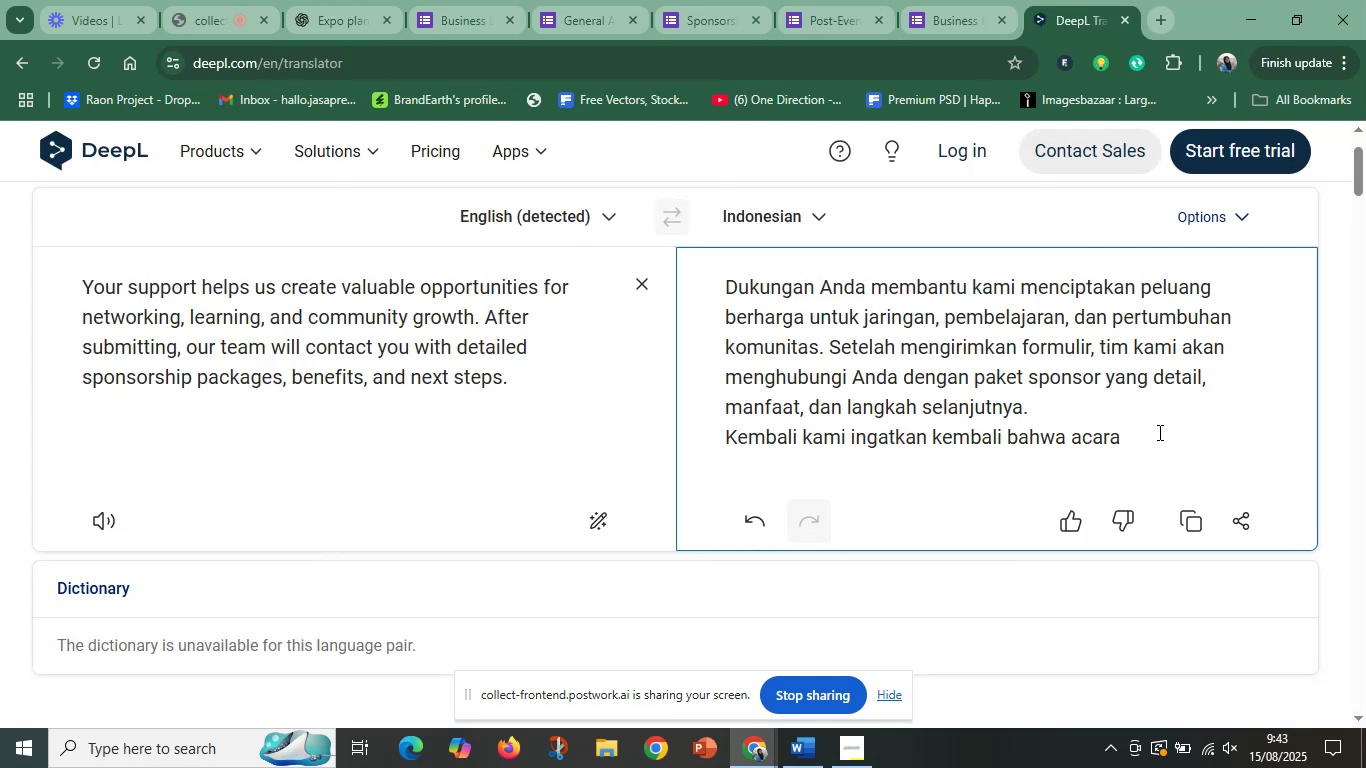 
hold_key(key=ControlLeft, duration=0.67)
 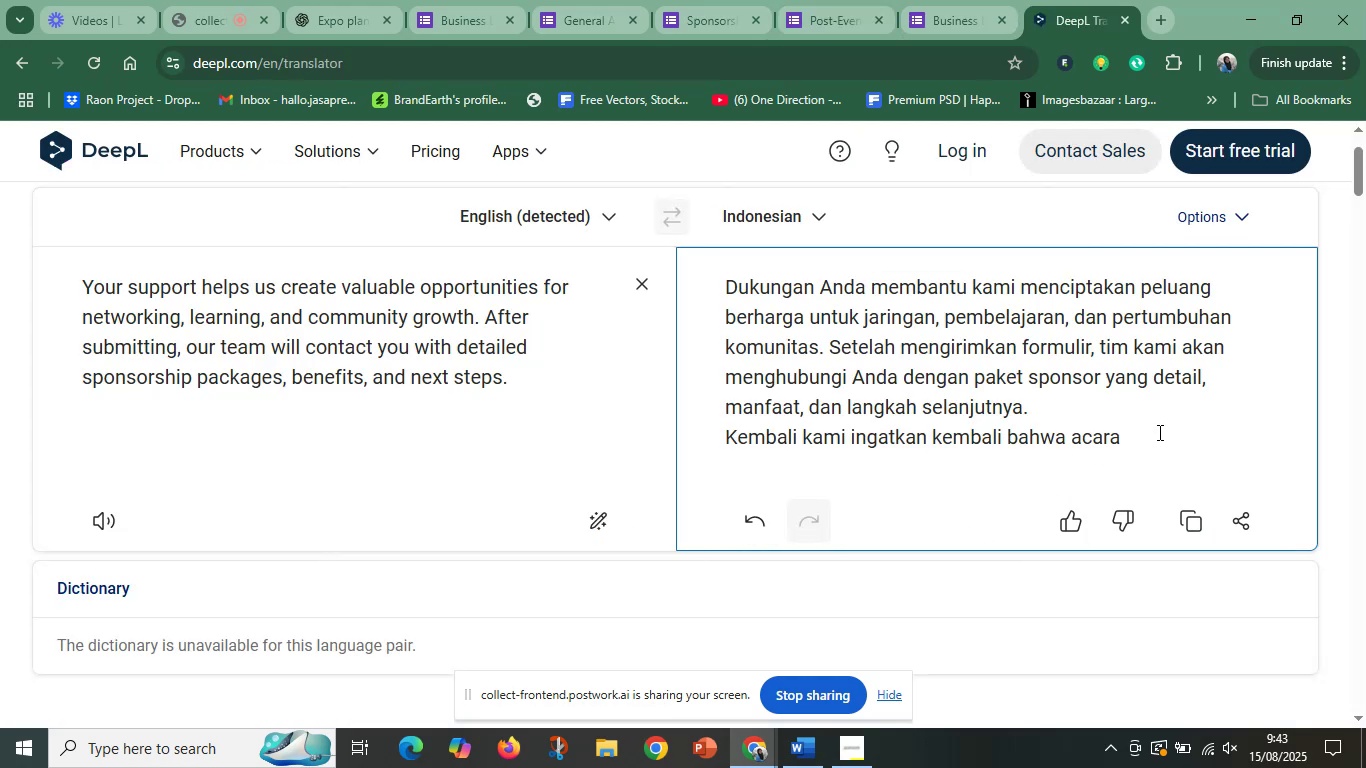 
key(Backspace)
 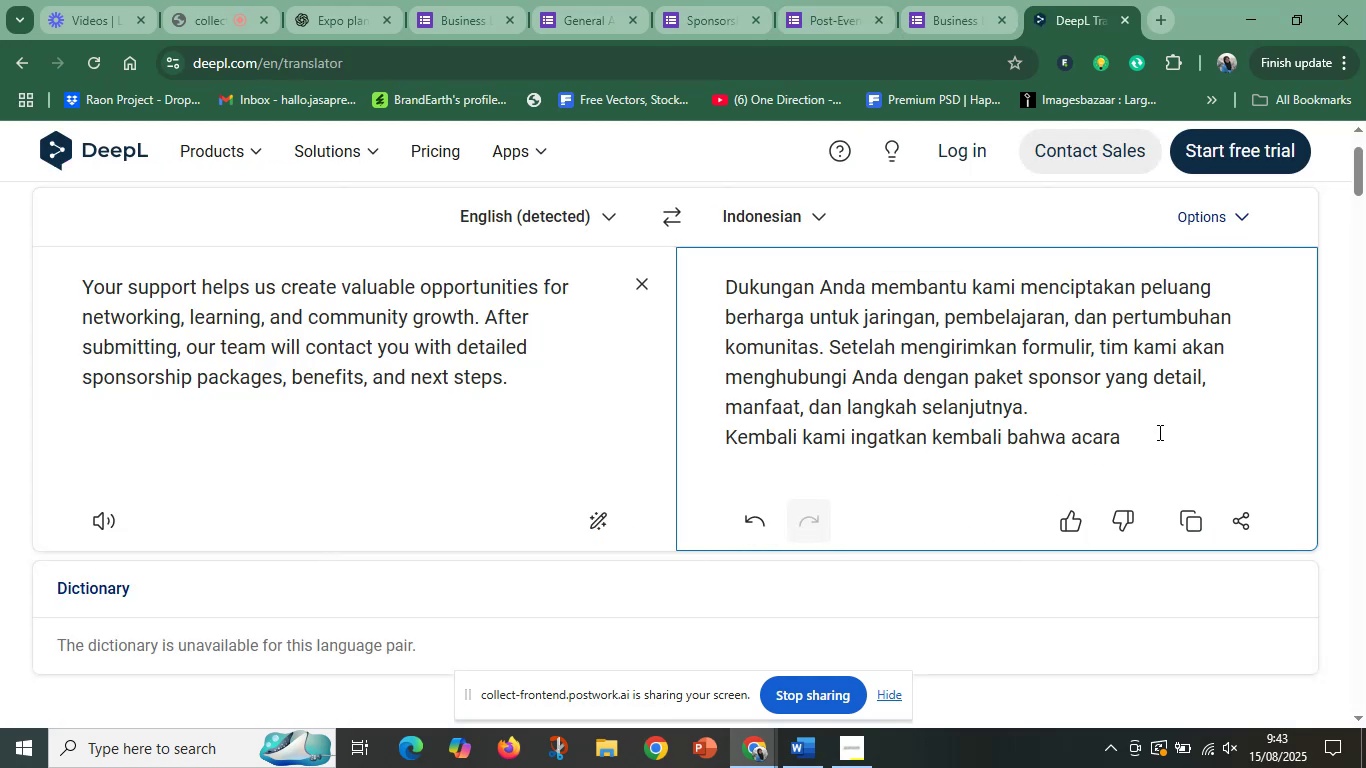 
left_click([1150, 435])
 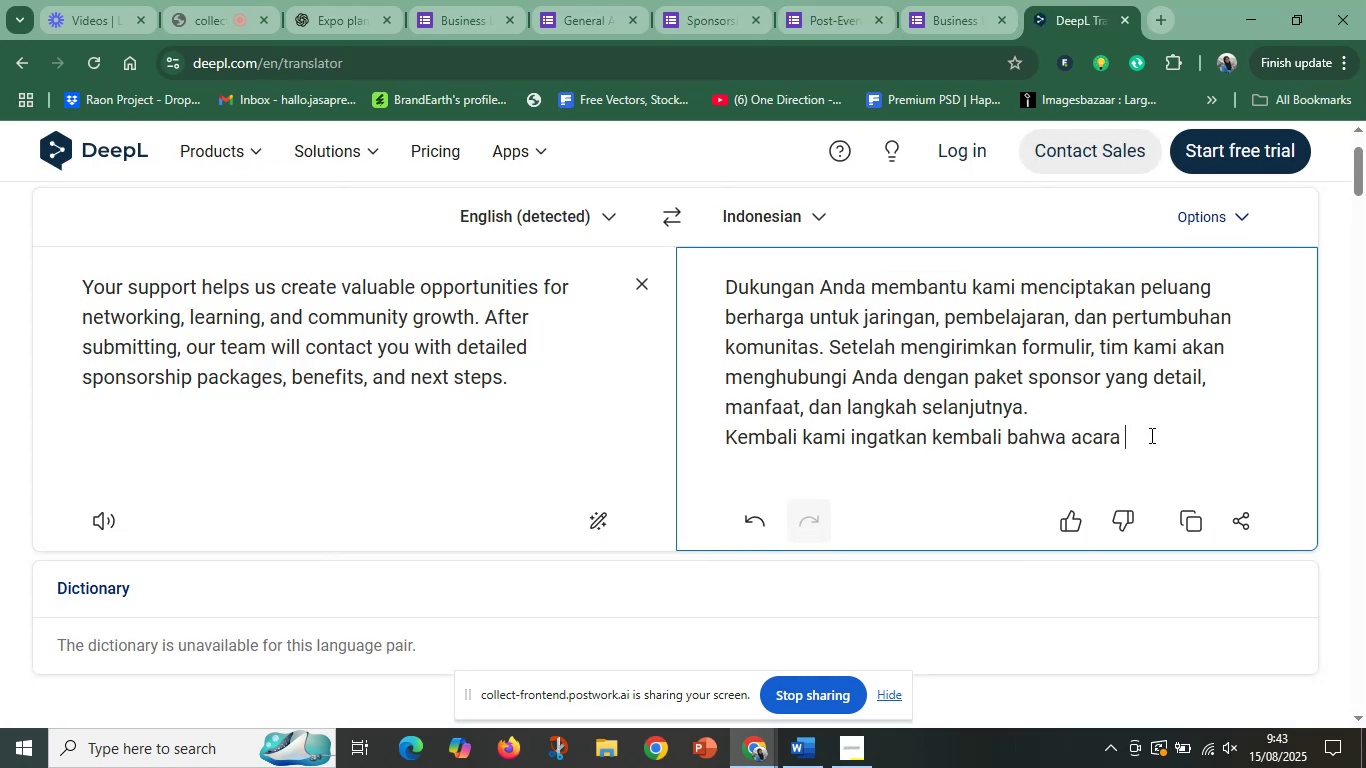 
key(Backspace)
 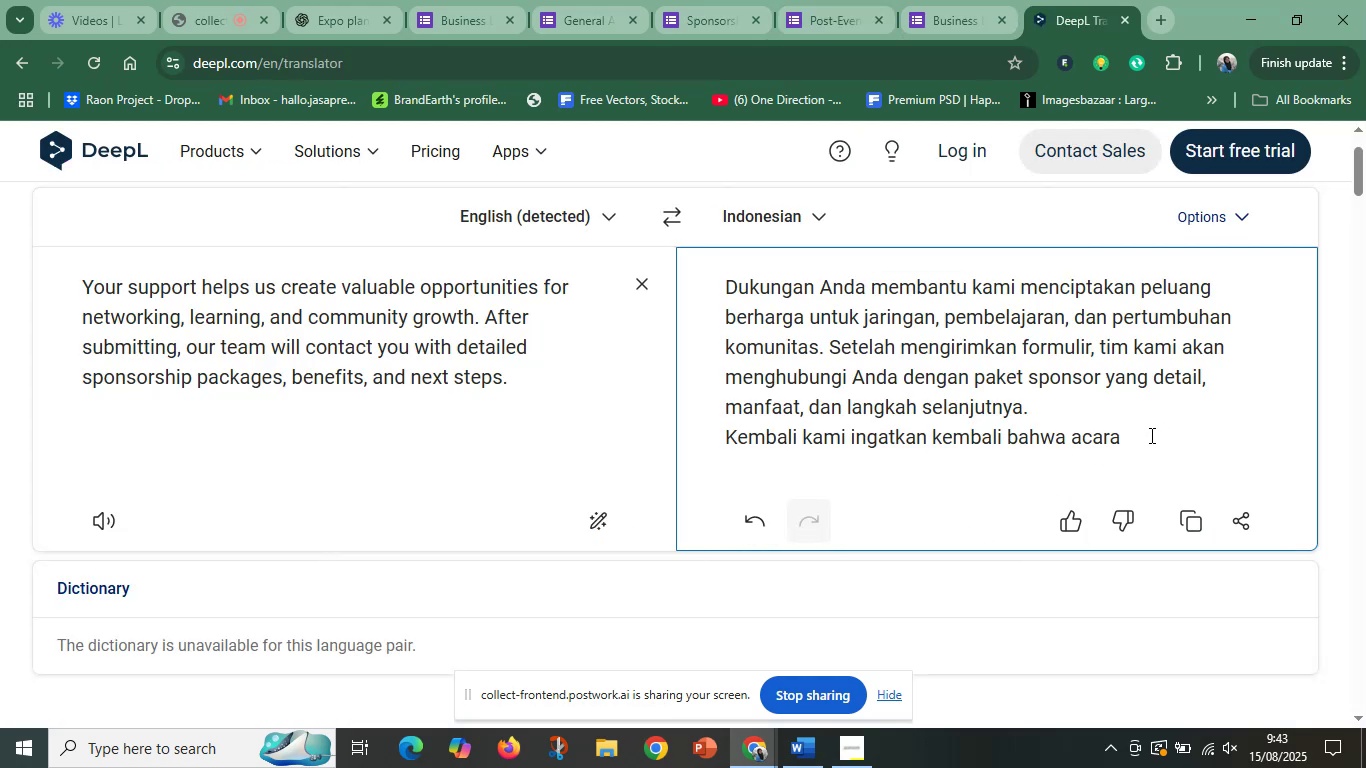 
key(Space)
 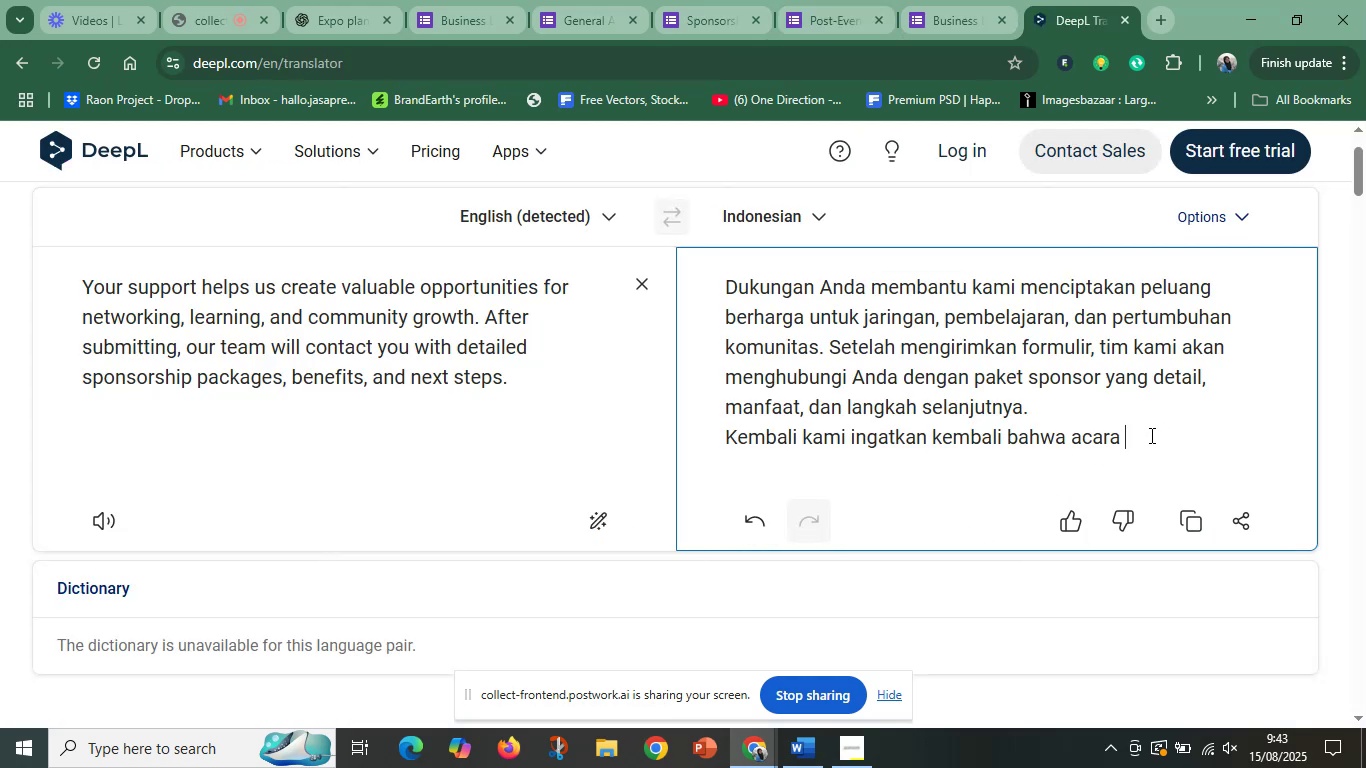 
key(Control+V)
 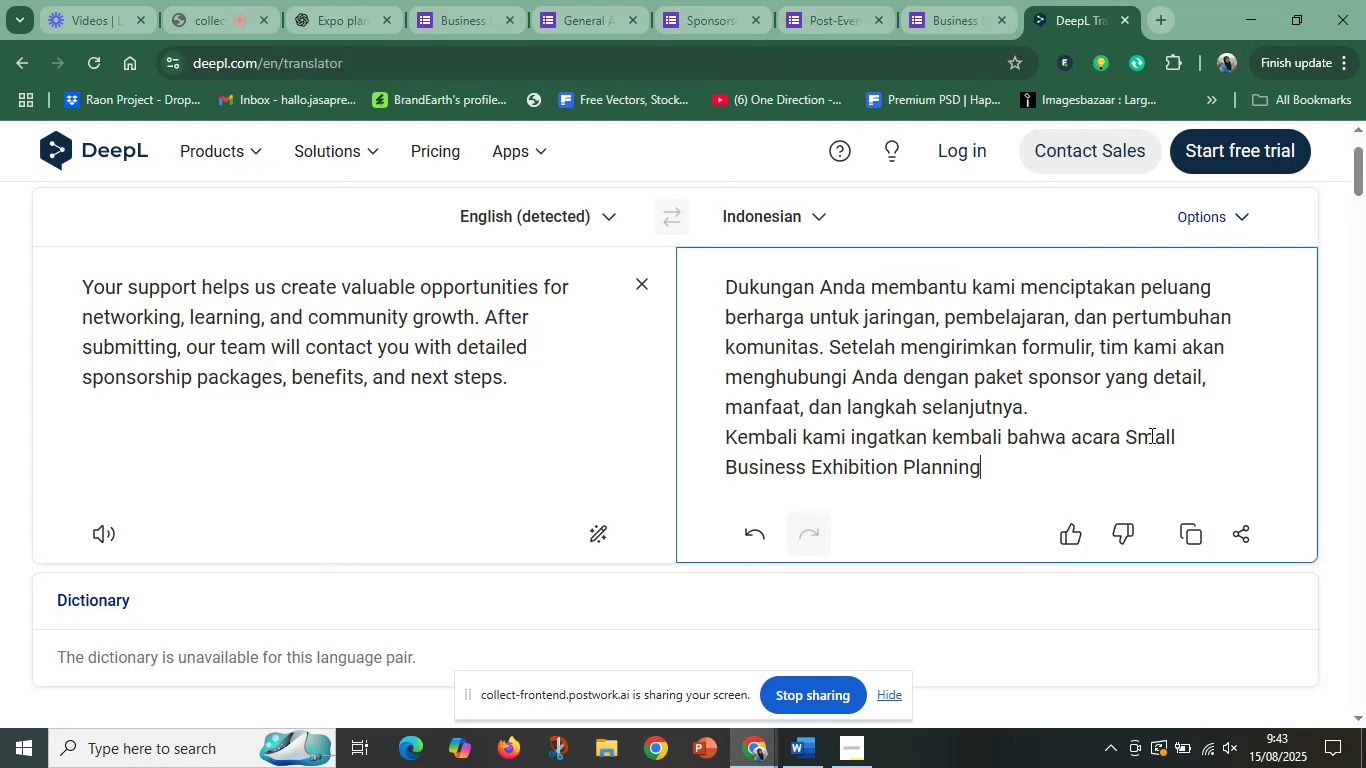 
type( dilk)
key(Backspace)
type(aksanakan ap)
key(Backspace)
key(Backspace)
type(pada )
 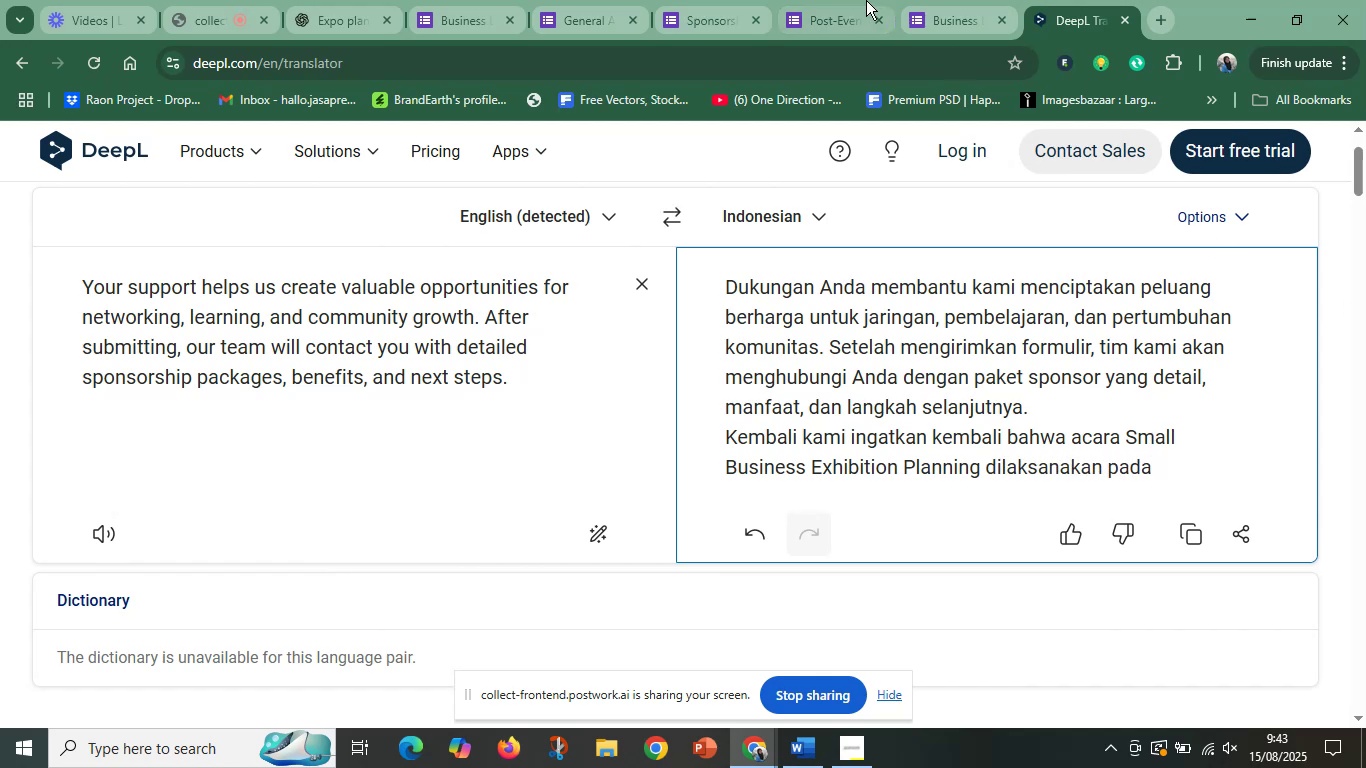 
left_click([841, 13])
 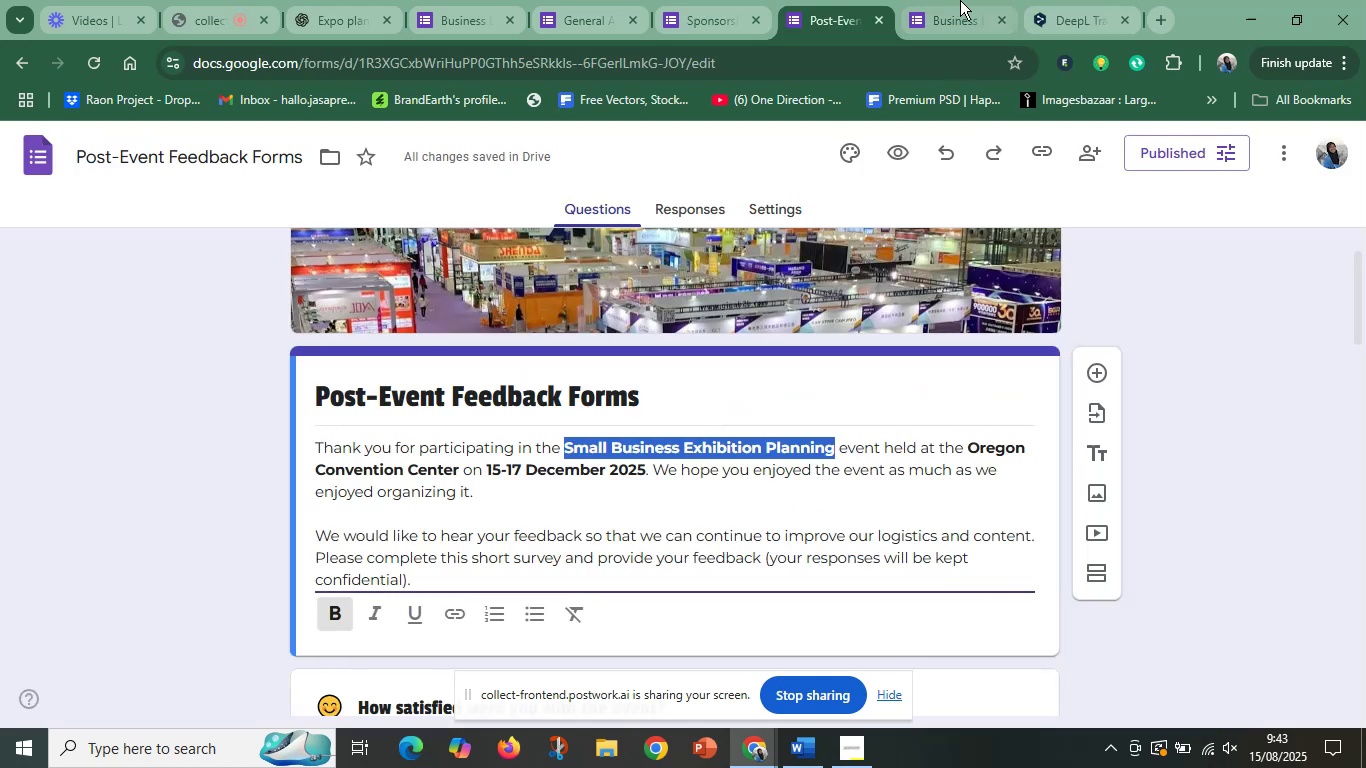 
double_click([960, 0])
 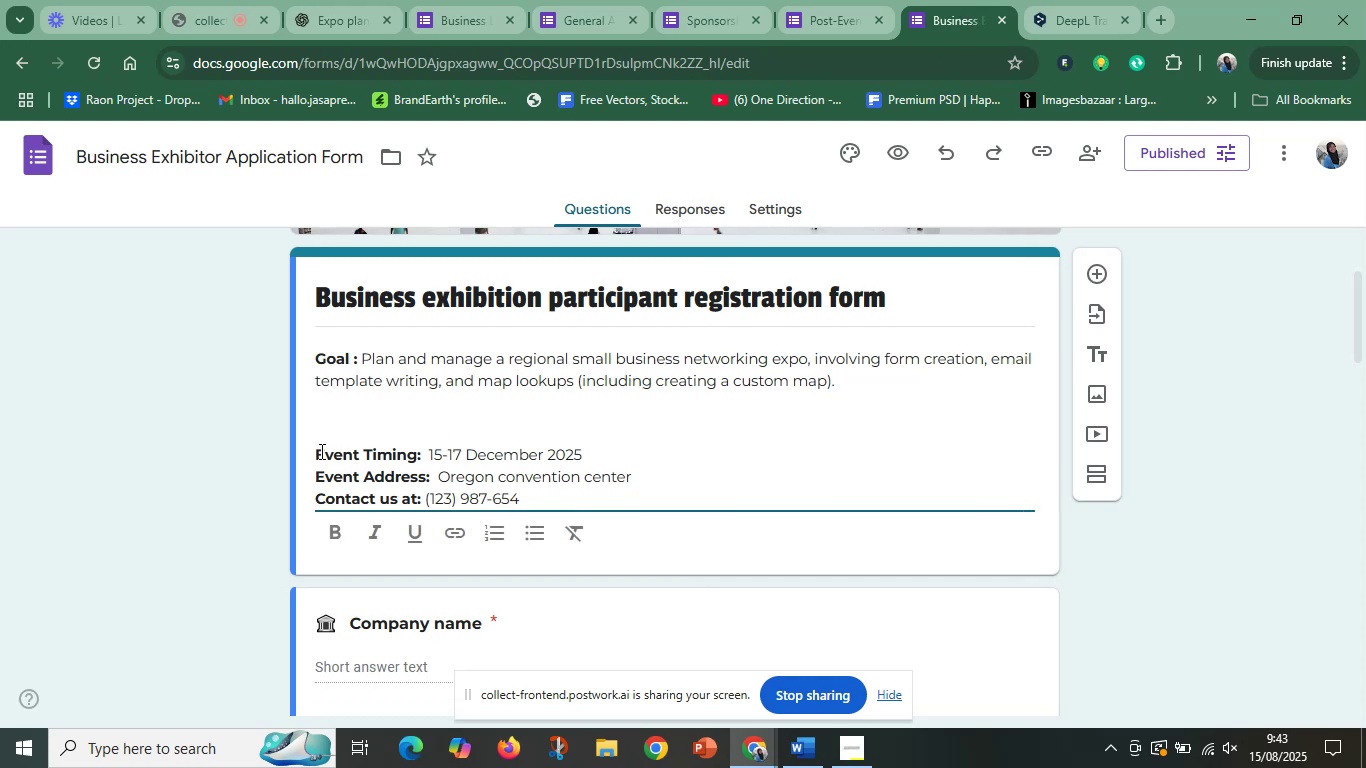 
left_click_drag(start_coordinate=[313, 454], to_coordinate=[661, 475])
 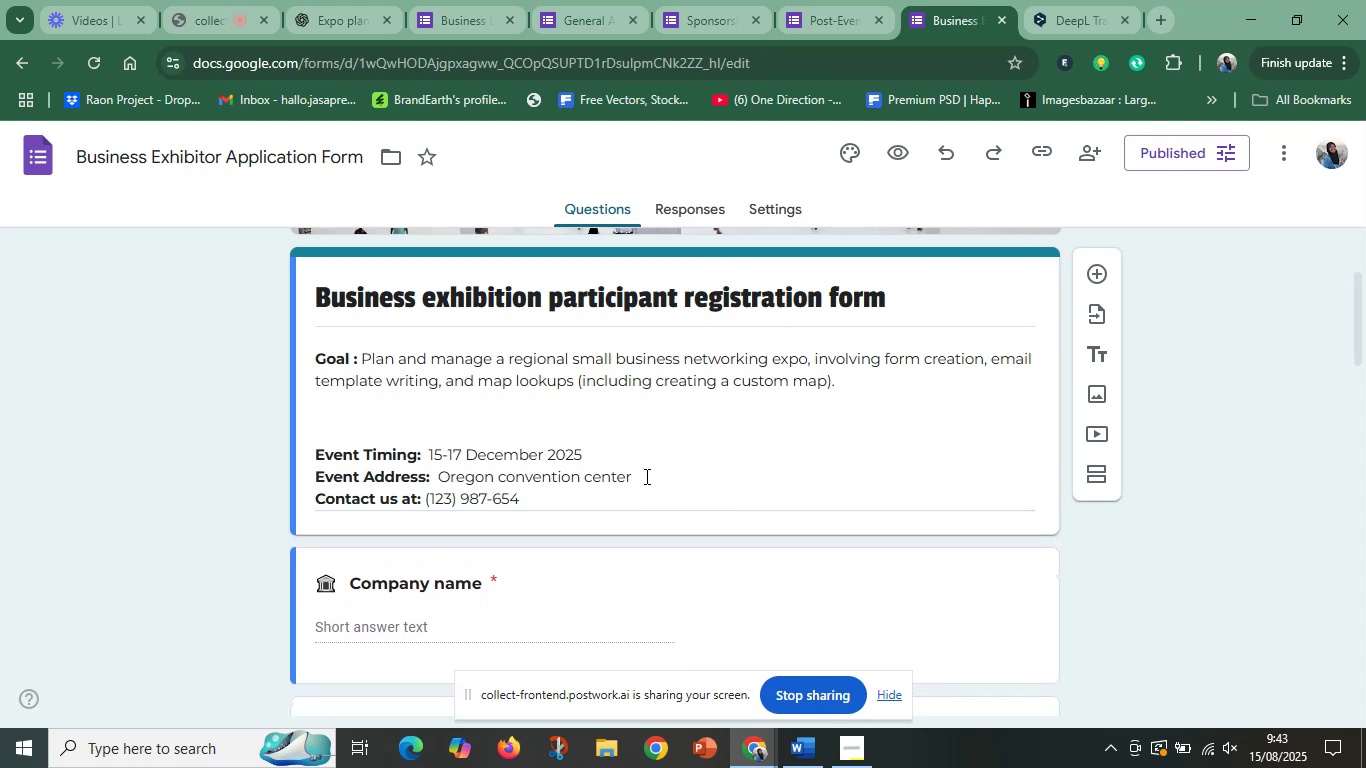 
left_click_drag(start_coordinate=[645, 476], to_coordinate=[347, 445])
 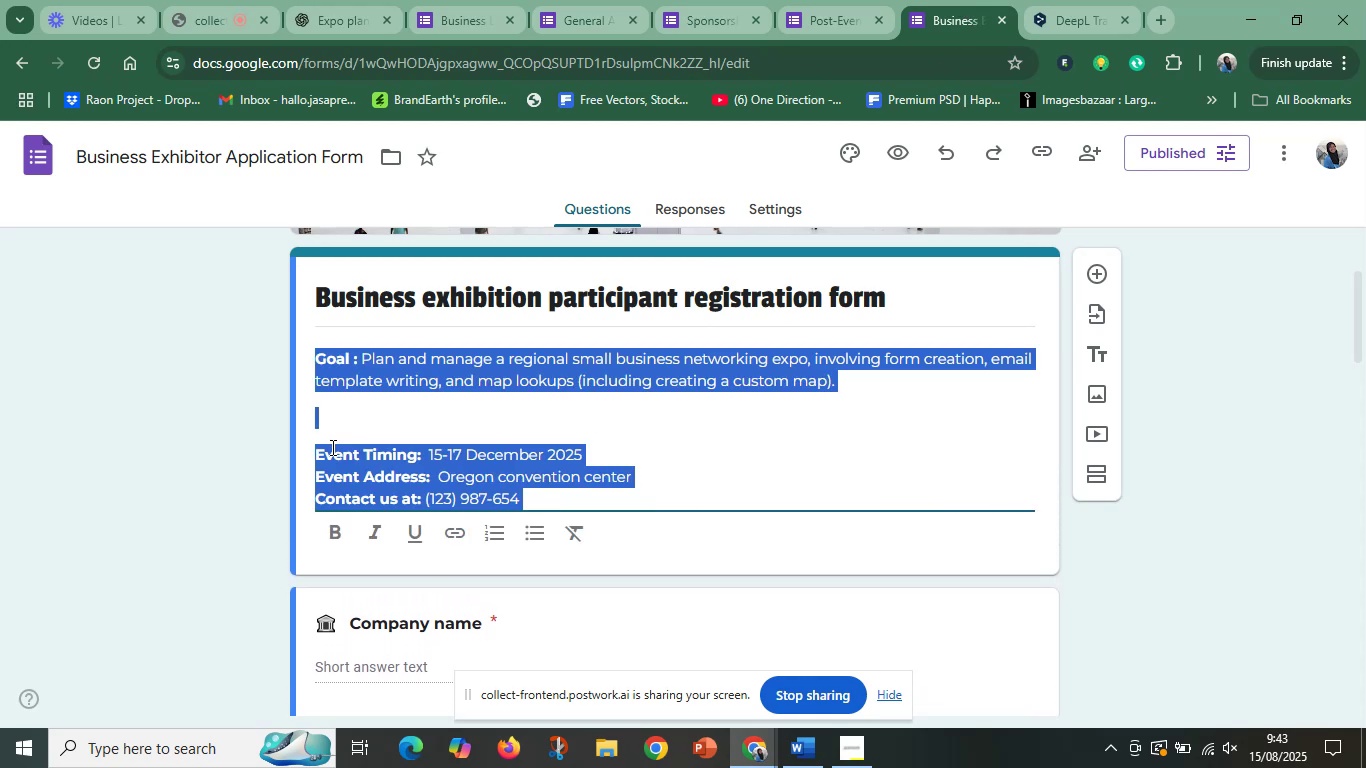 
left_click([331, 447])
 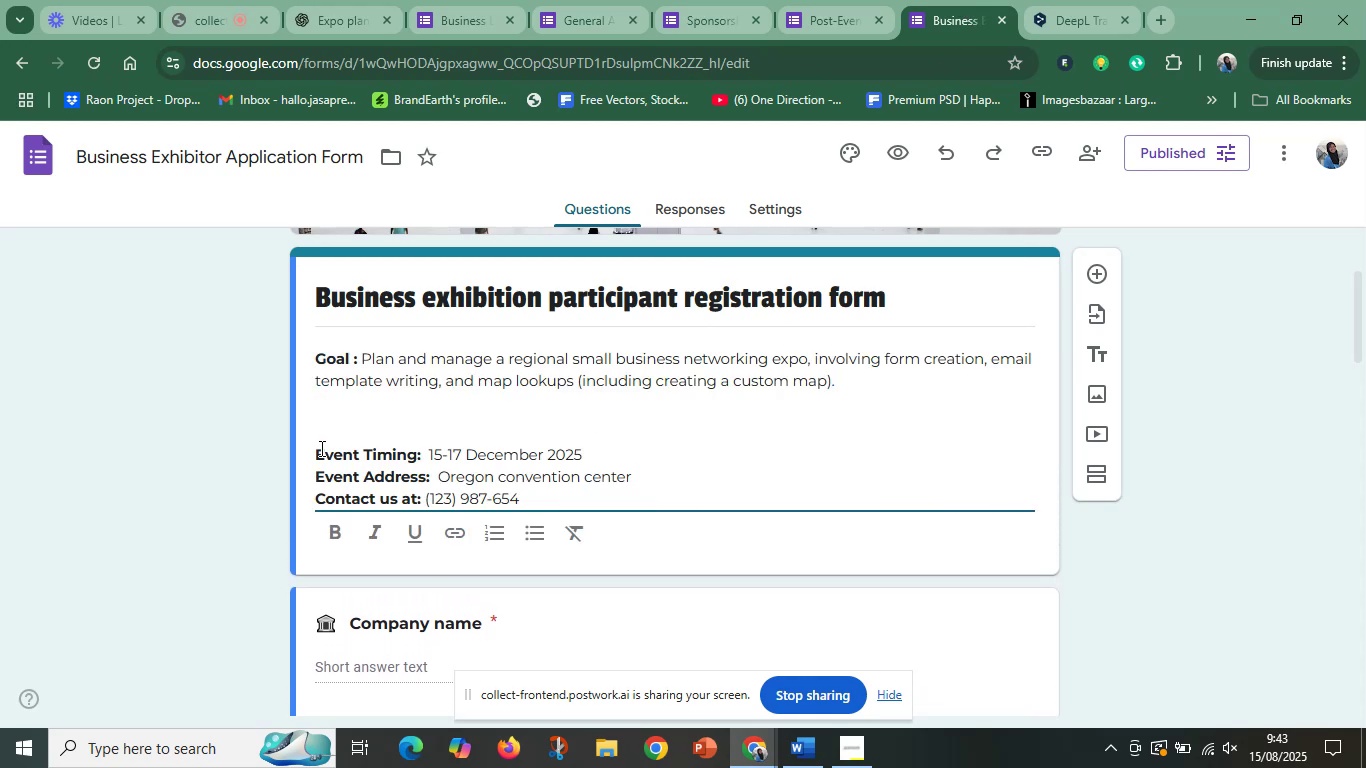 
left_click_drag(start_coordinate=[320, 449], to_coordinate=[662, 473])
 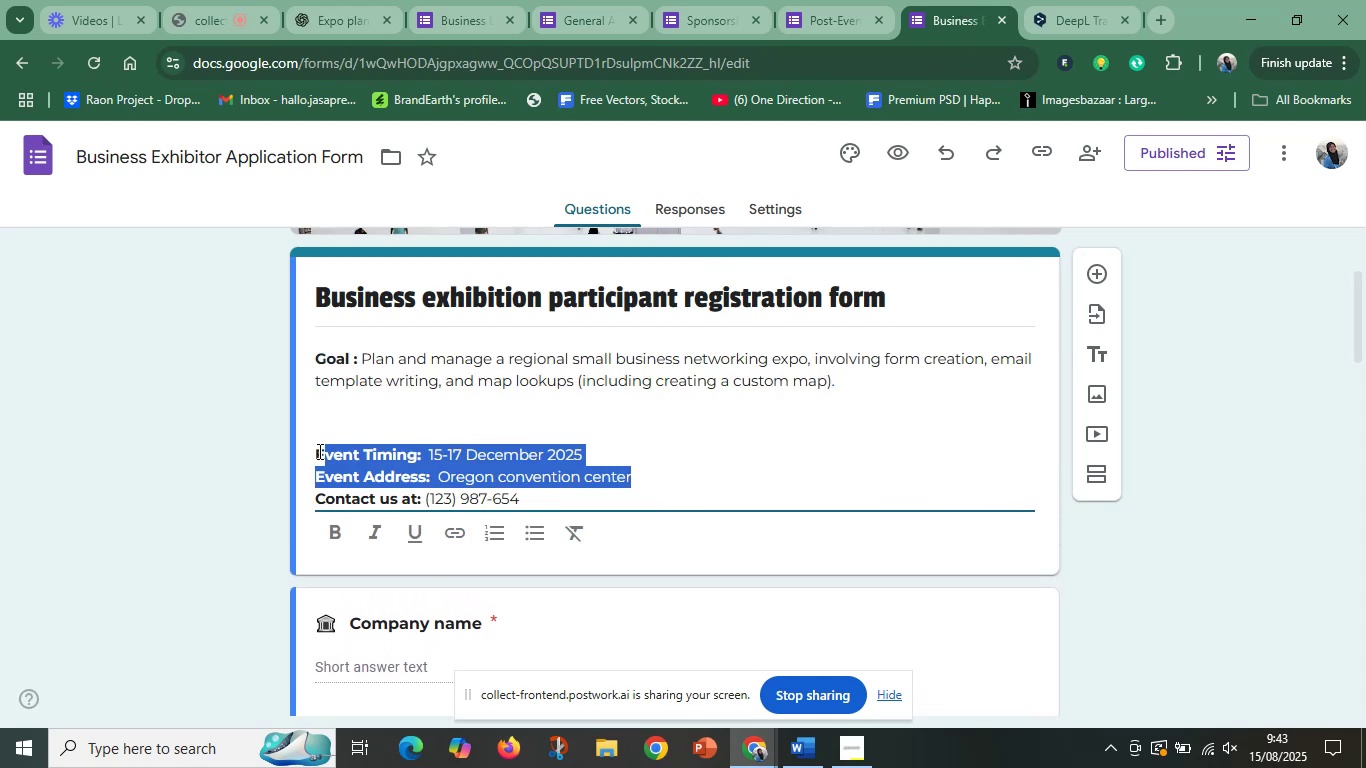 
left_click_drag(start_coordinate=[317, 453], to_coordinate=[664, 474])
 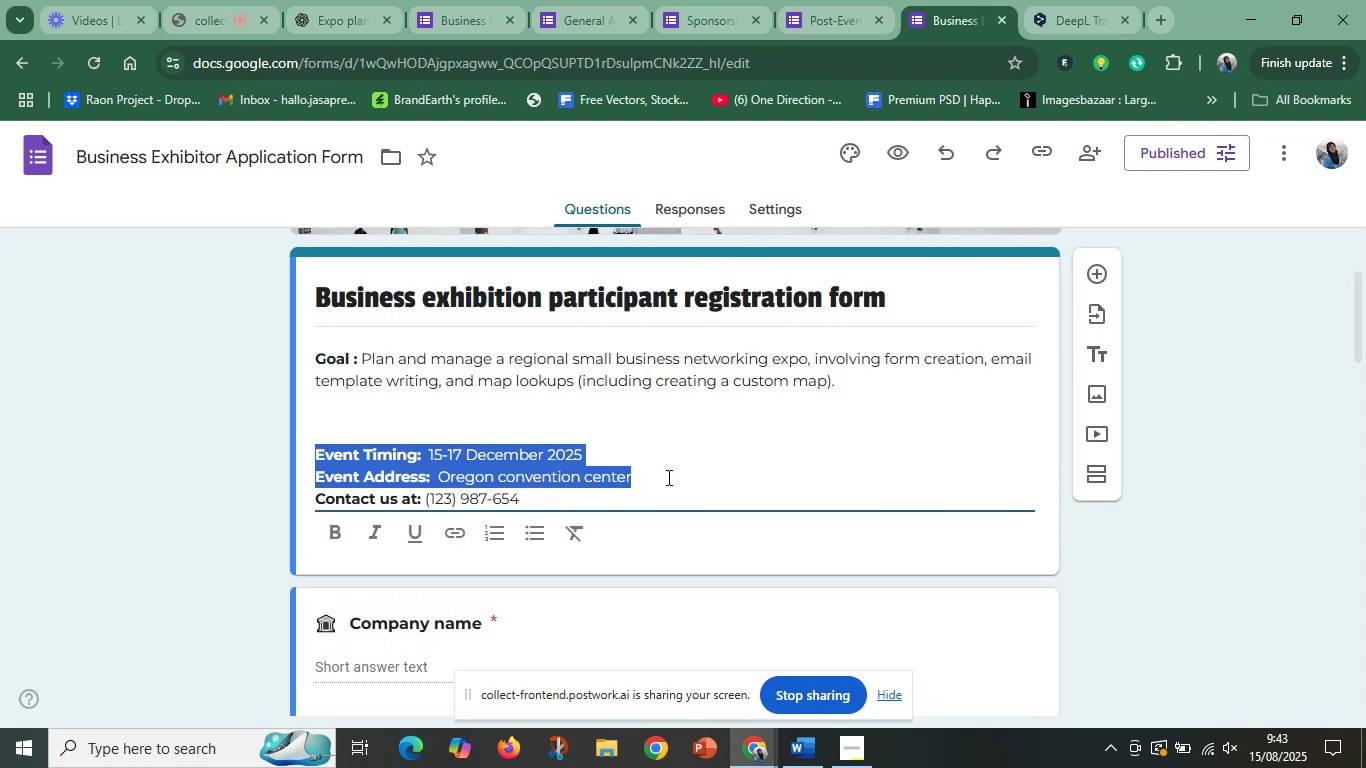 
key(Control+C)
 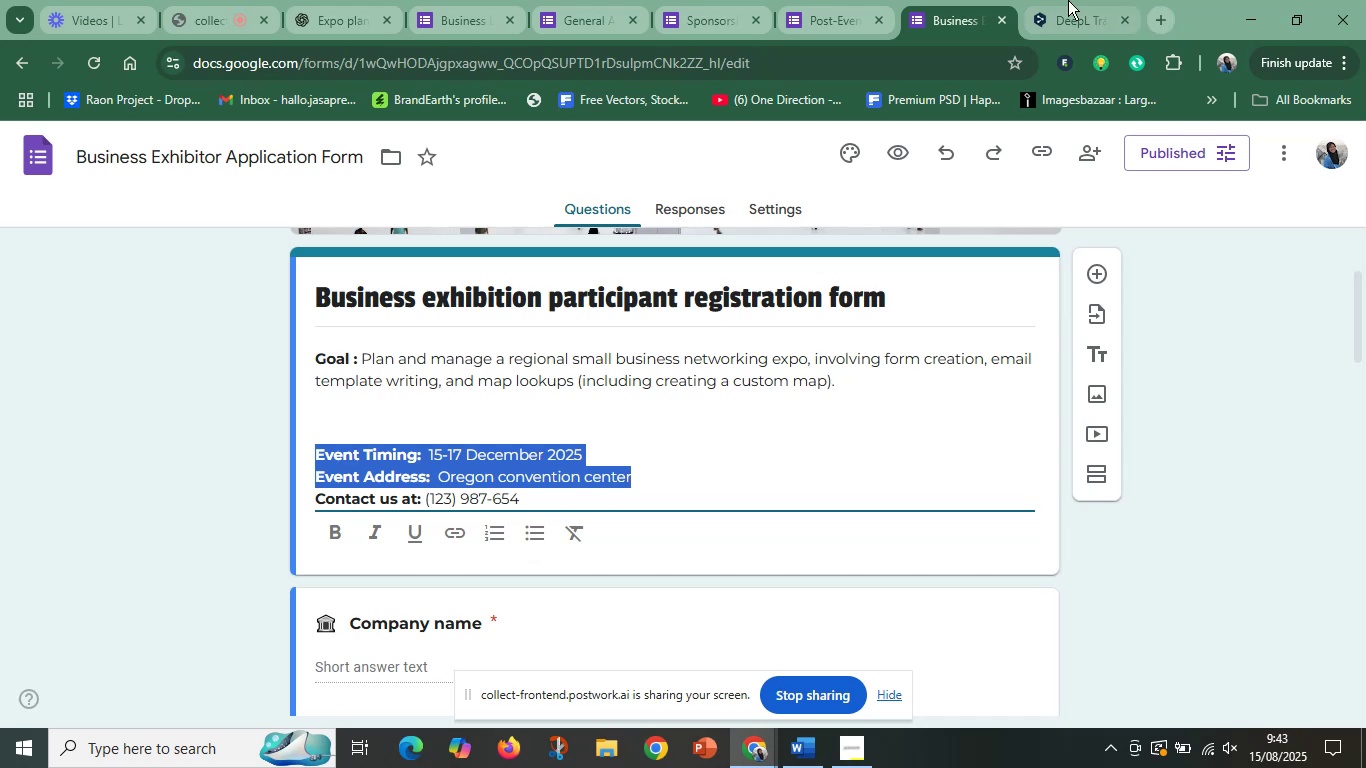 
left_click([1063, 0])
 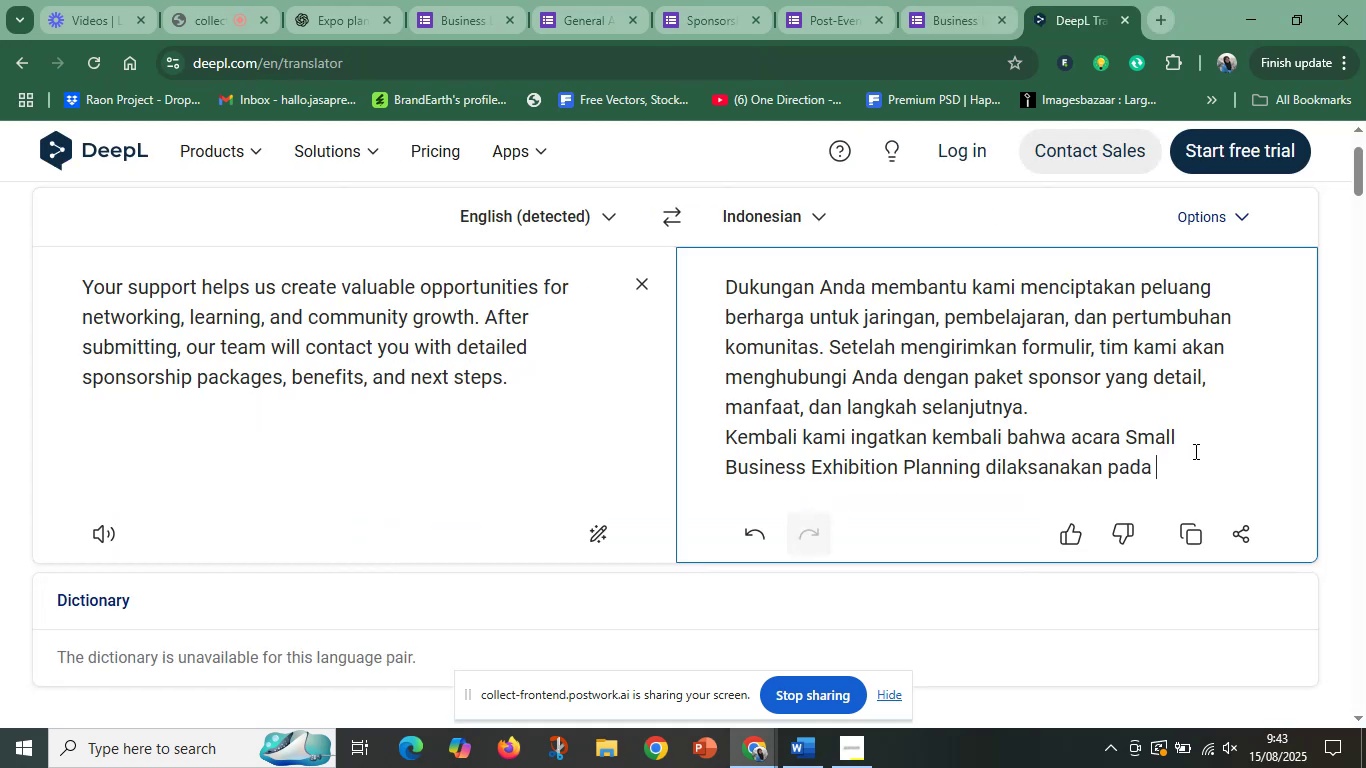 
key(Enter)
 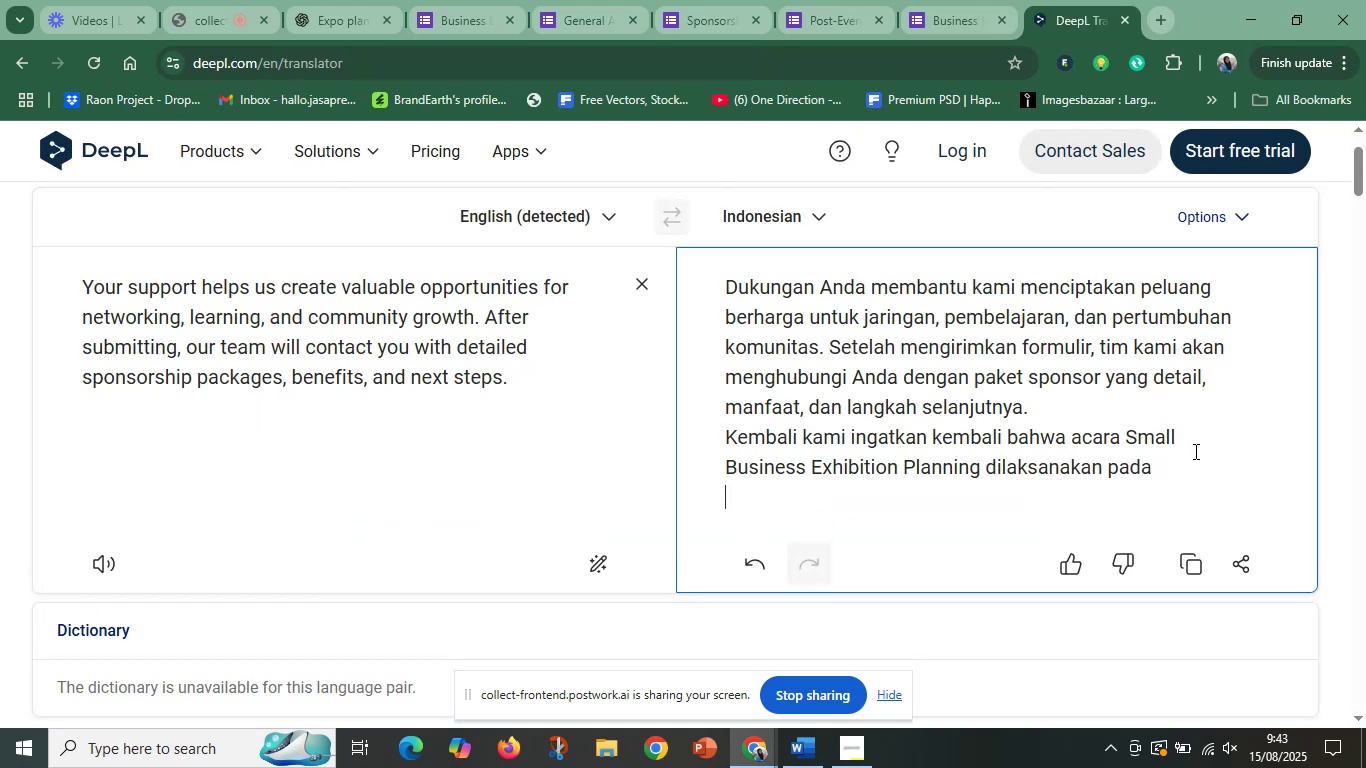 
key(Control+V)
 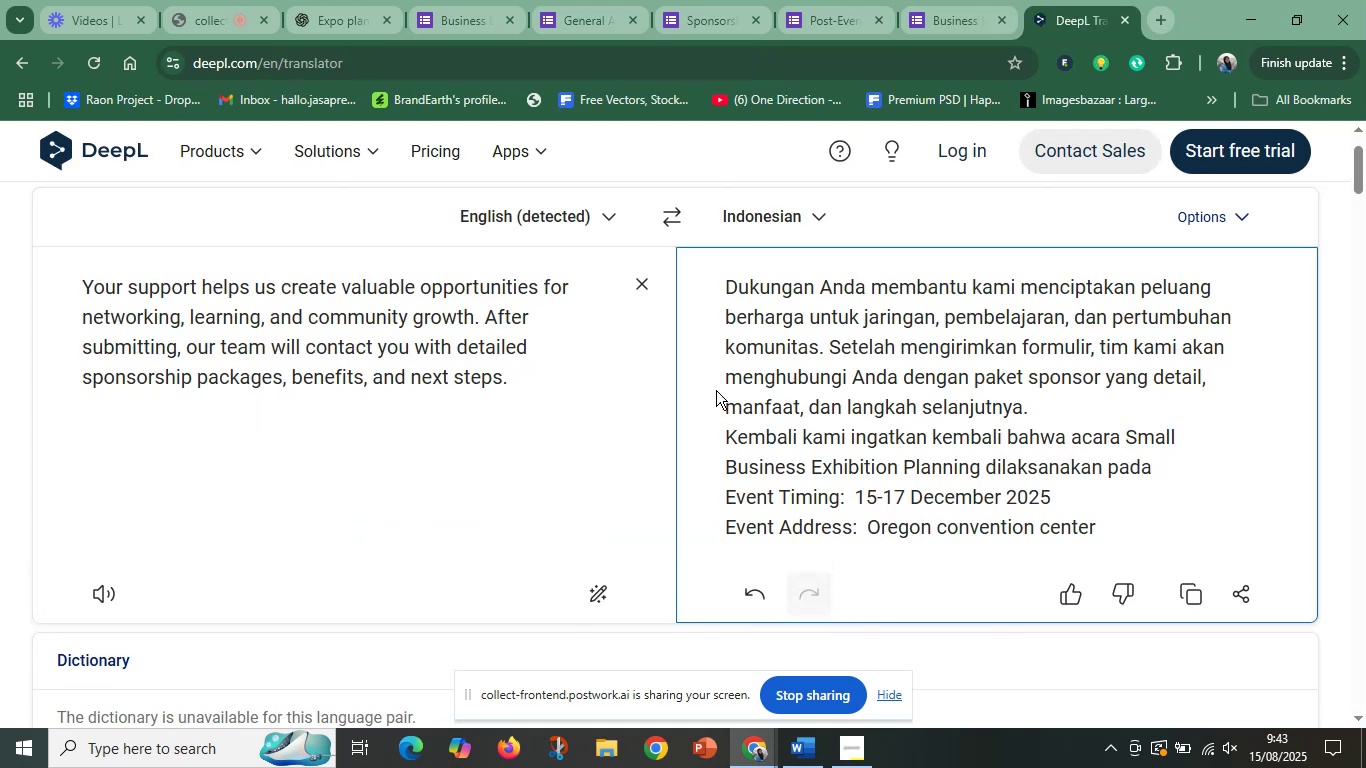 
left_click_drag(start_coordinate=[725, 286], to_coordinate=[1161, 531])
 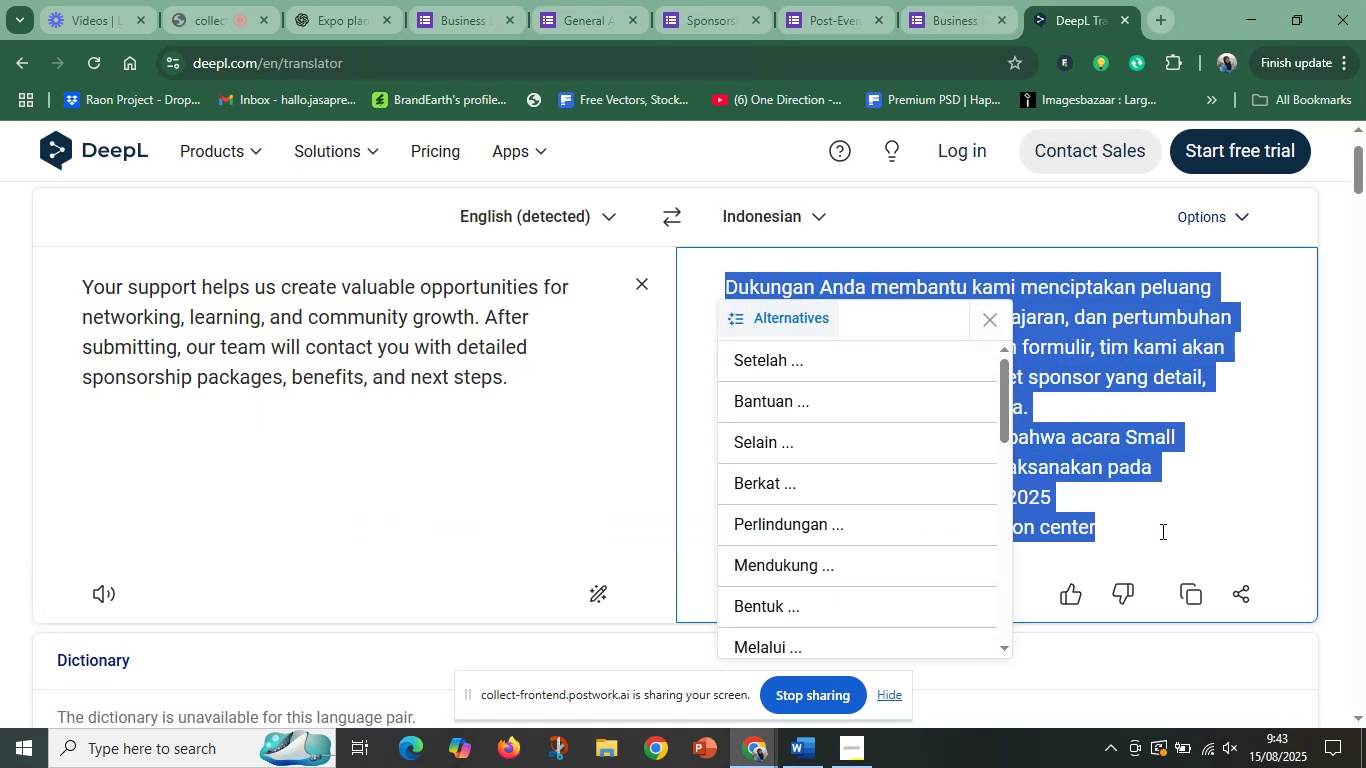 
key(Control+X)
 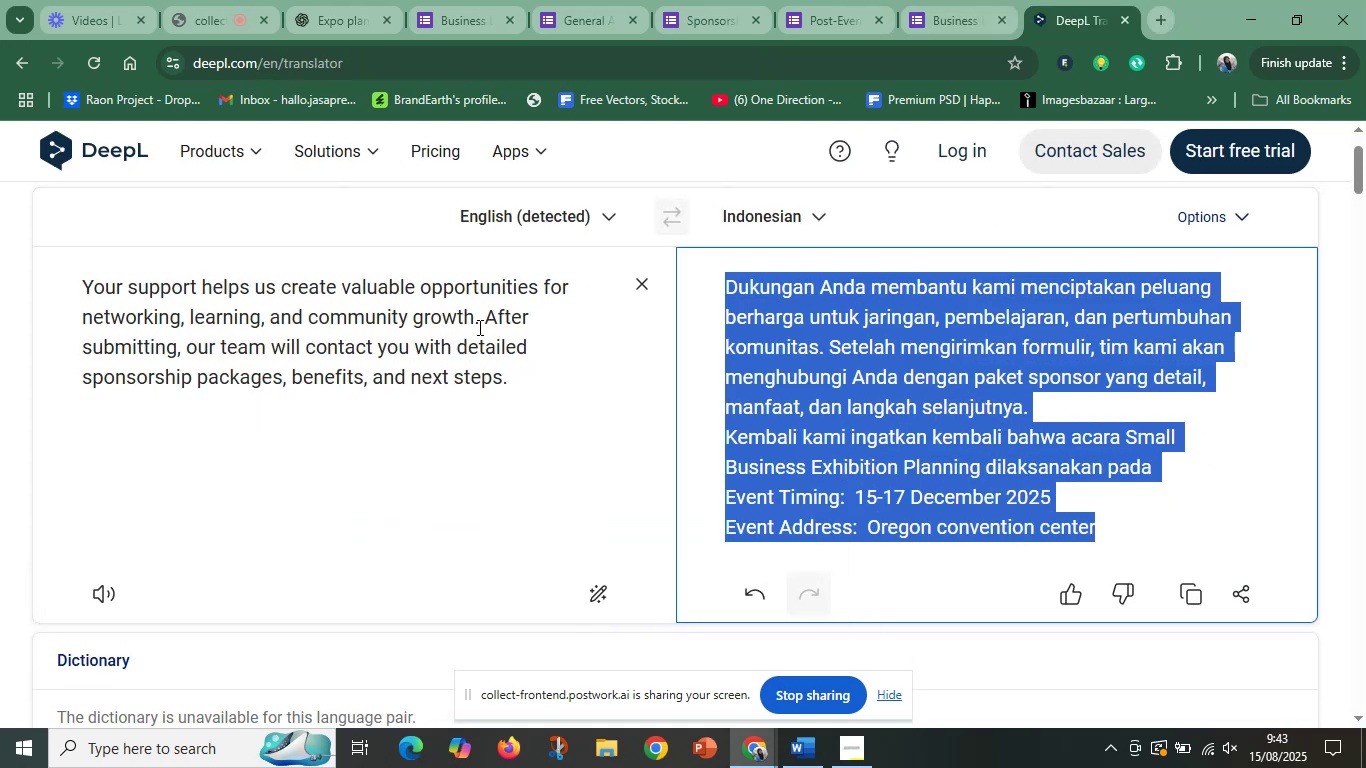 
left_click([472, 325])
 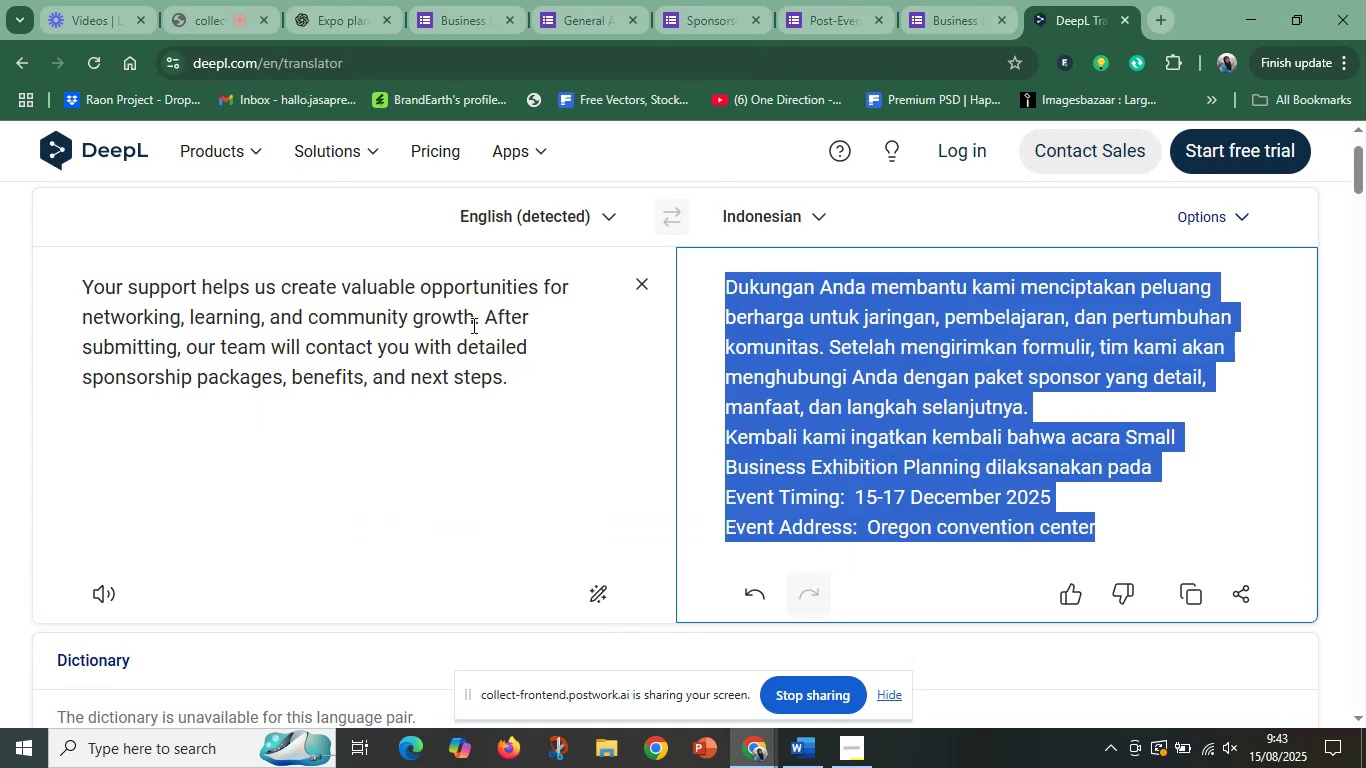 
key(Control+A)
 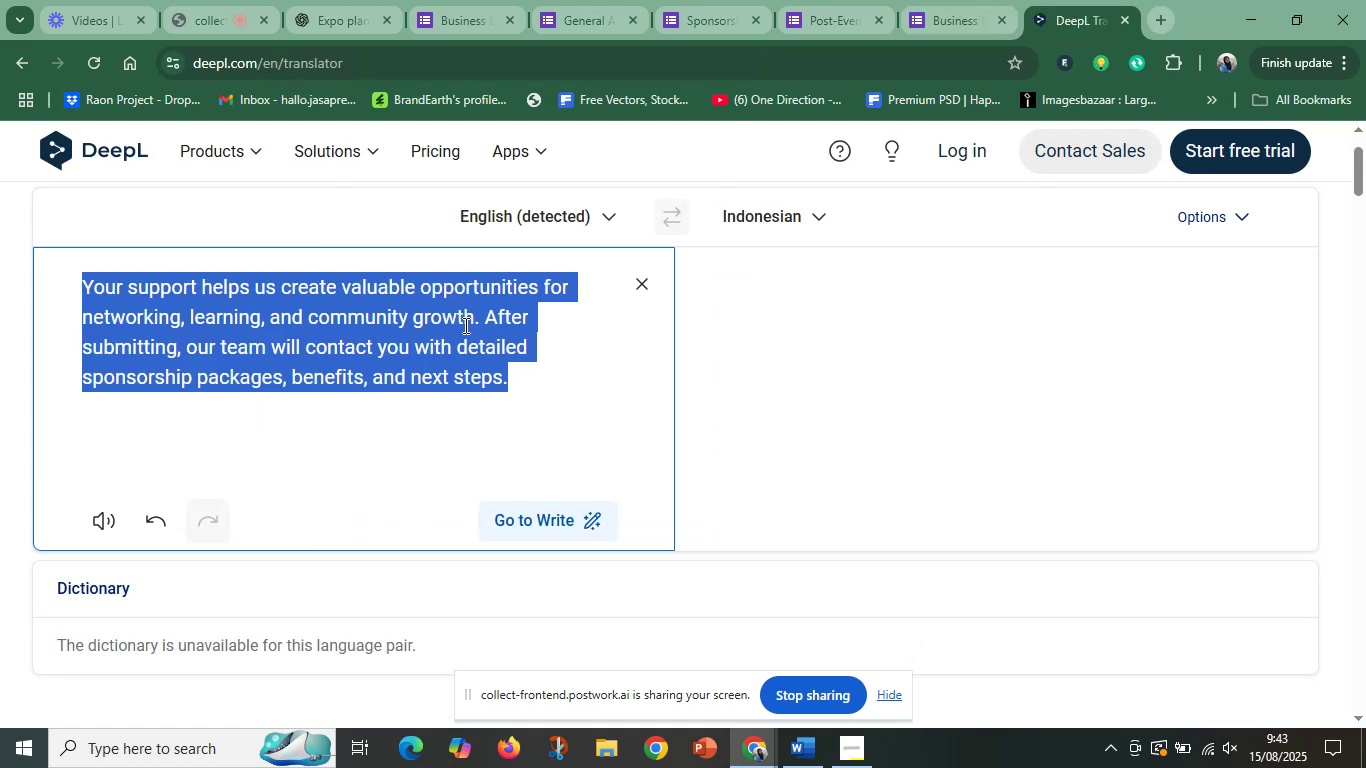 
key(Control+V)
 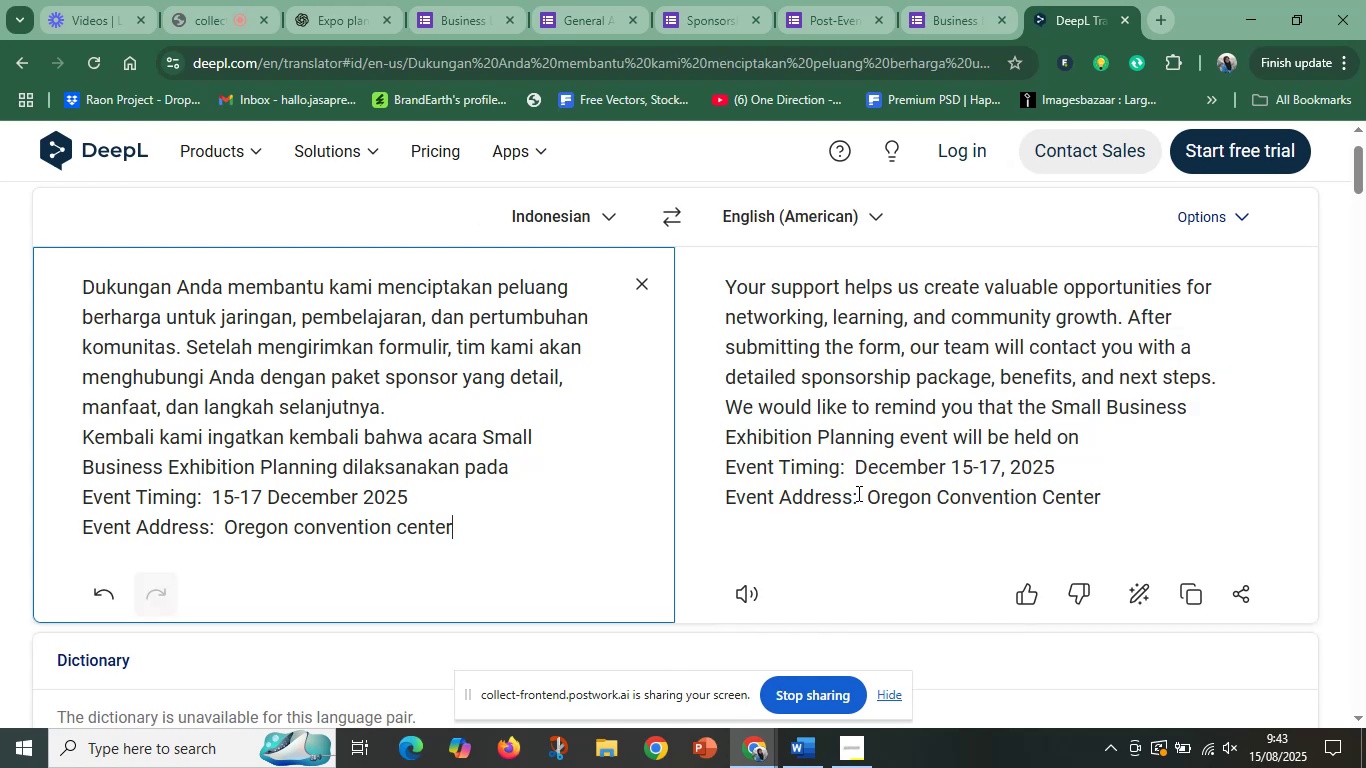 
left_click([855, 494])
 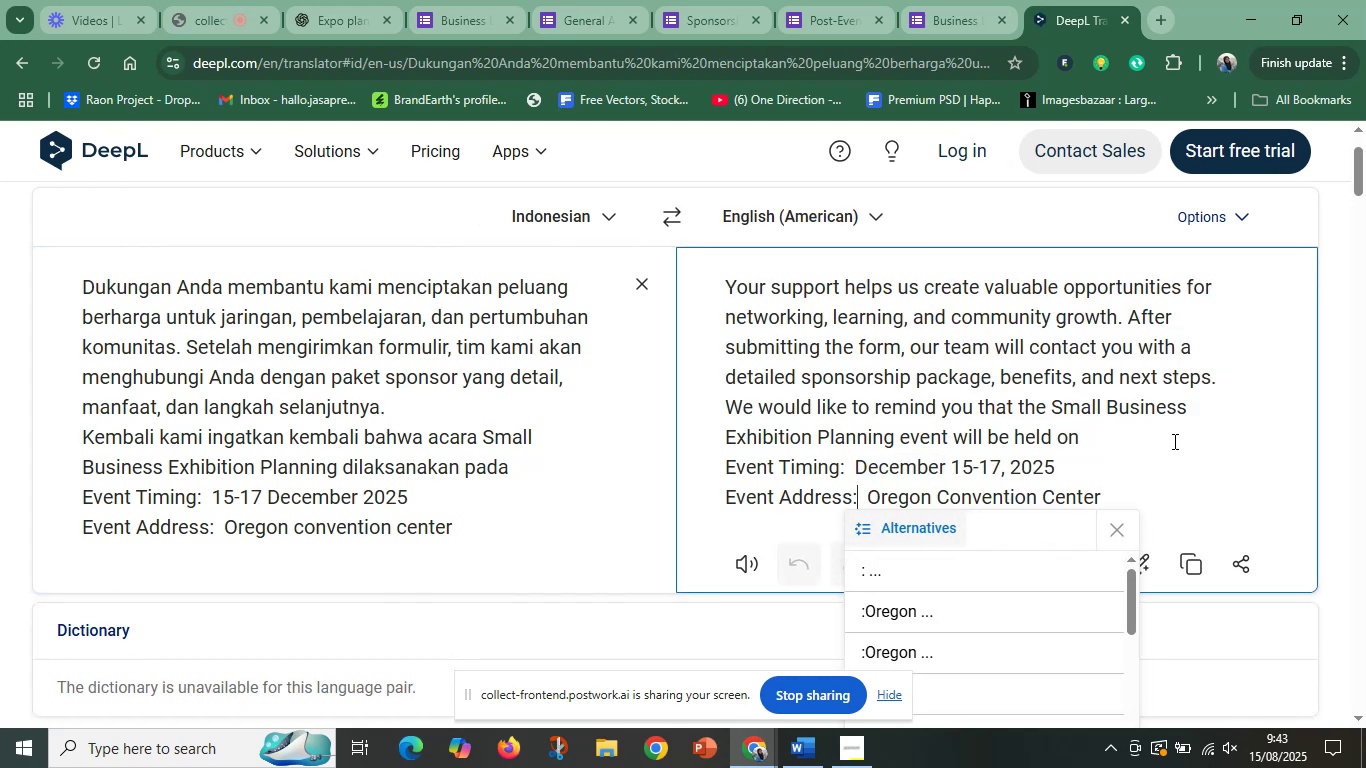 
left_click([1176, 439])
 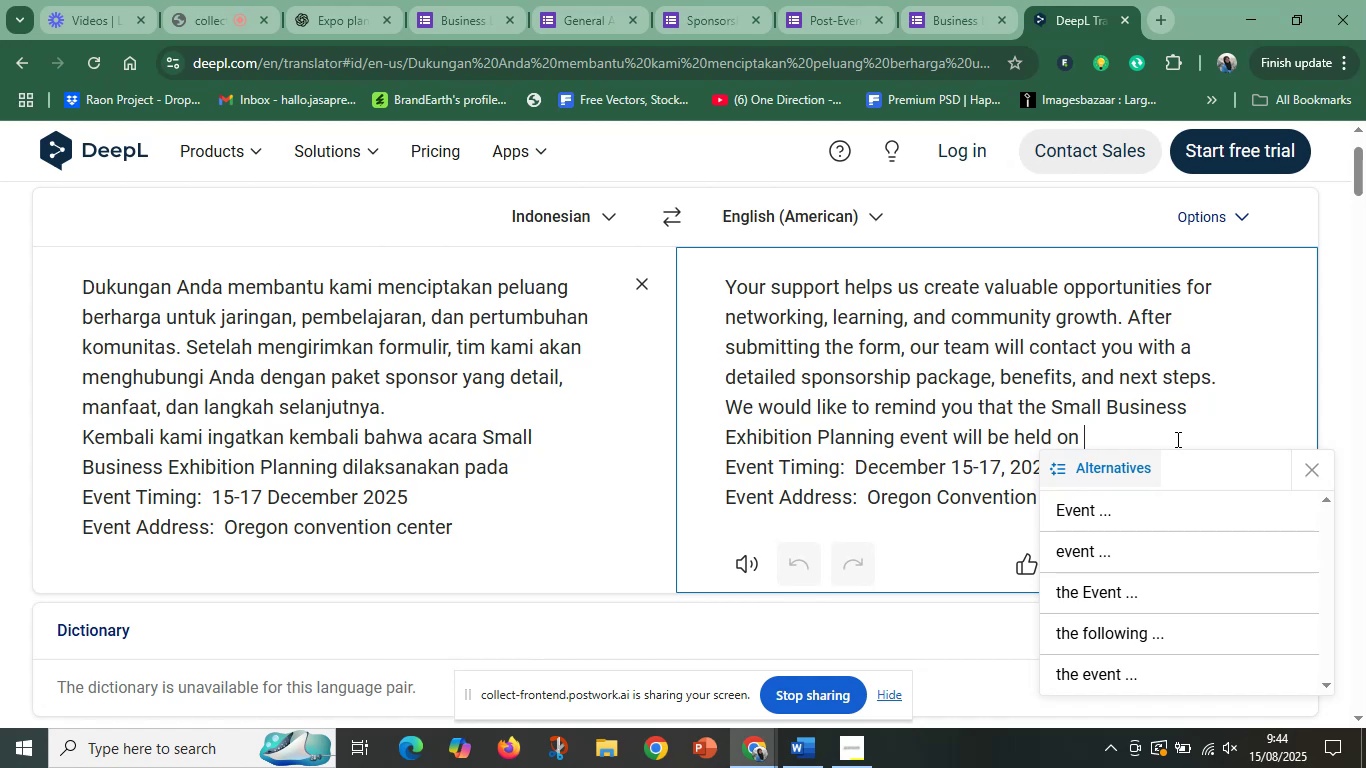 
wait(12.72)
 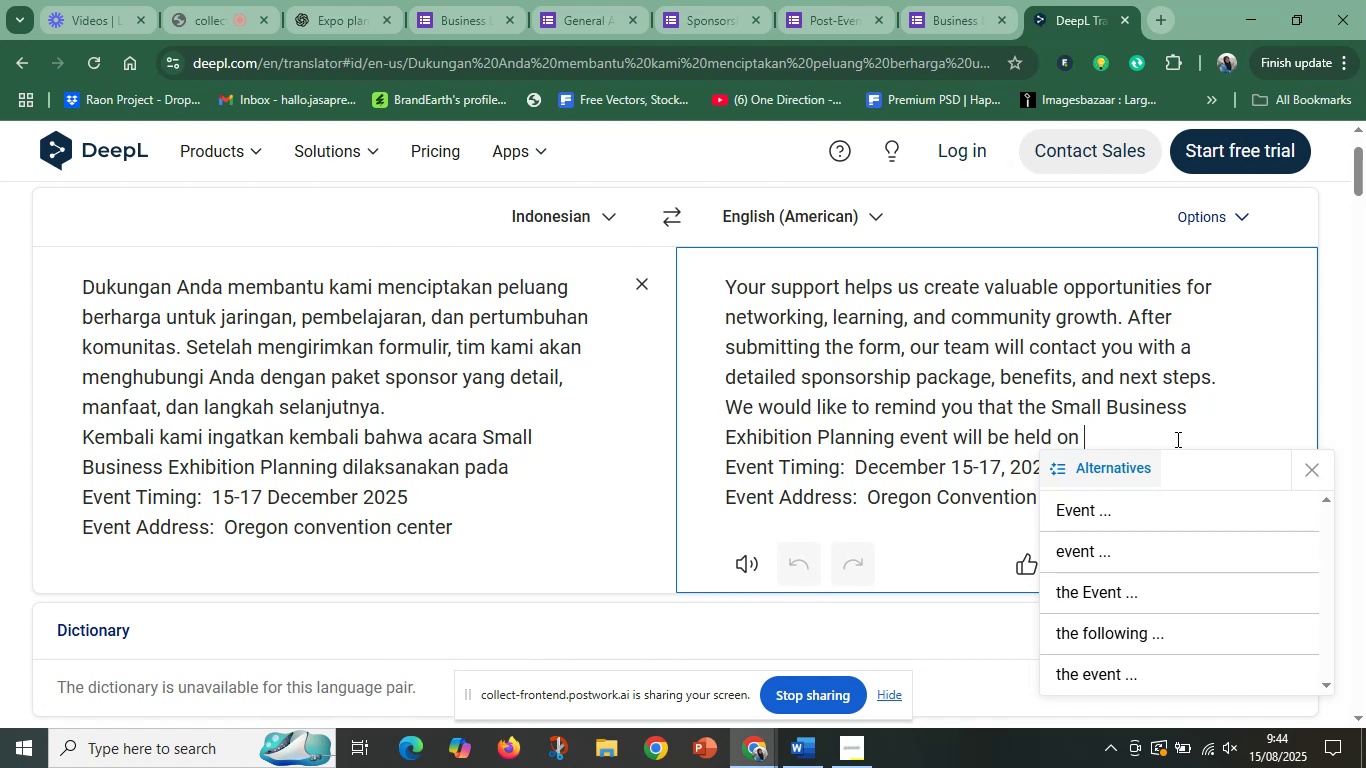 
left_click([978, 298])
 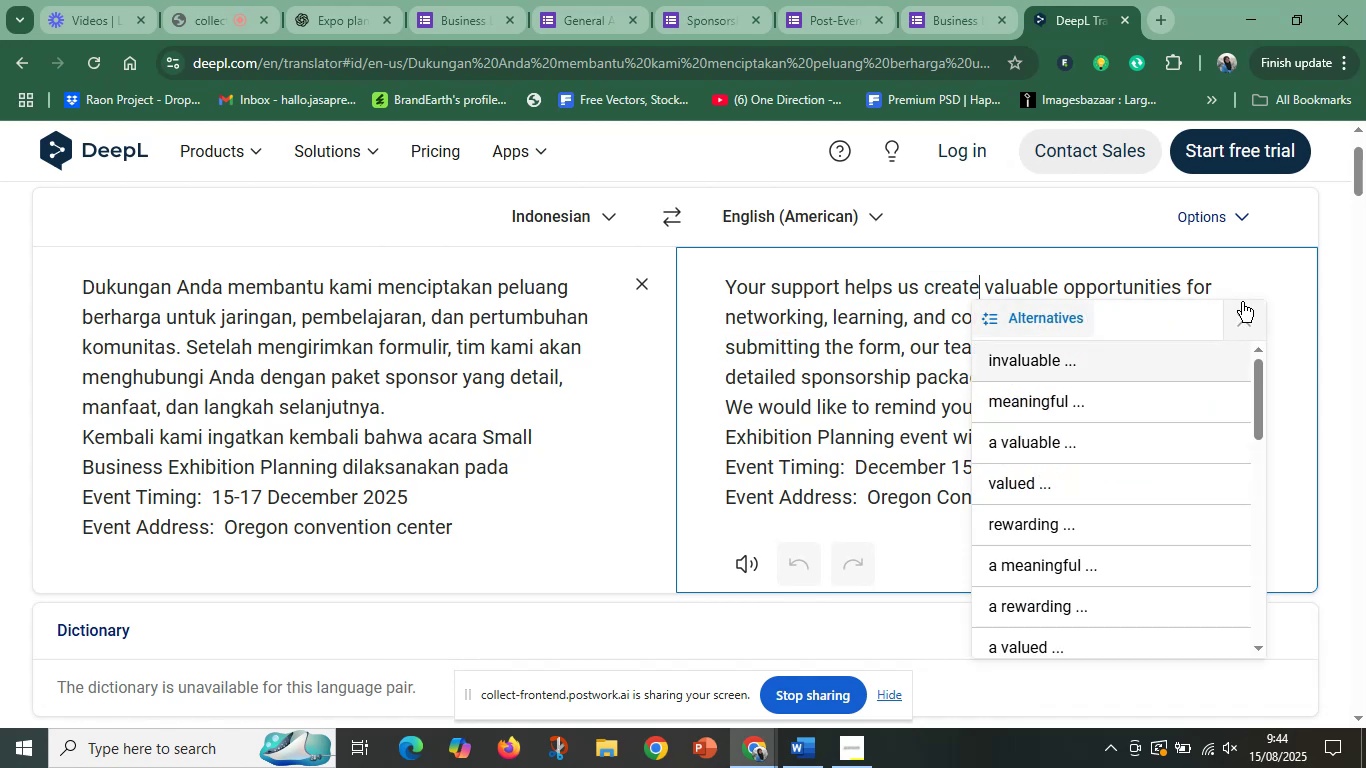 
left_click([1244, 315])
 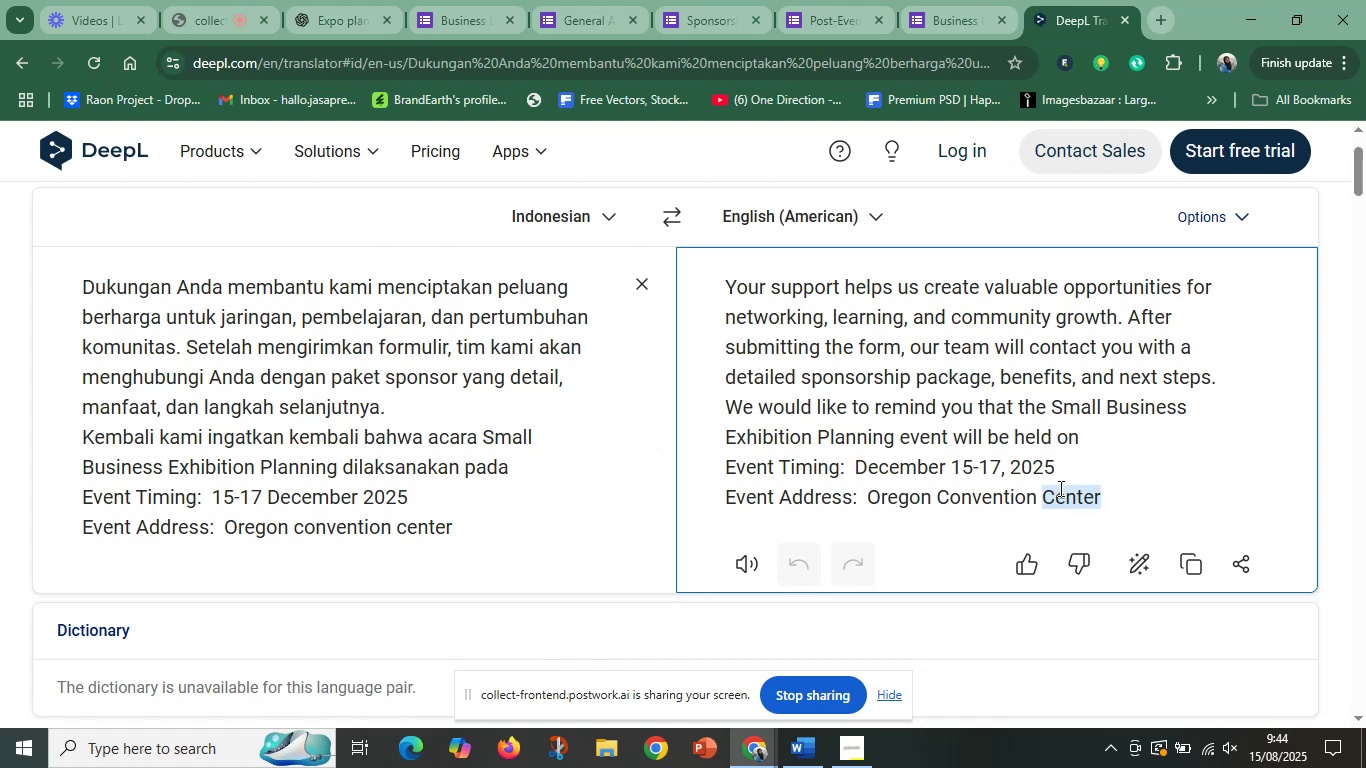 
wait(35.12)
 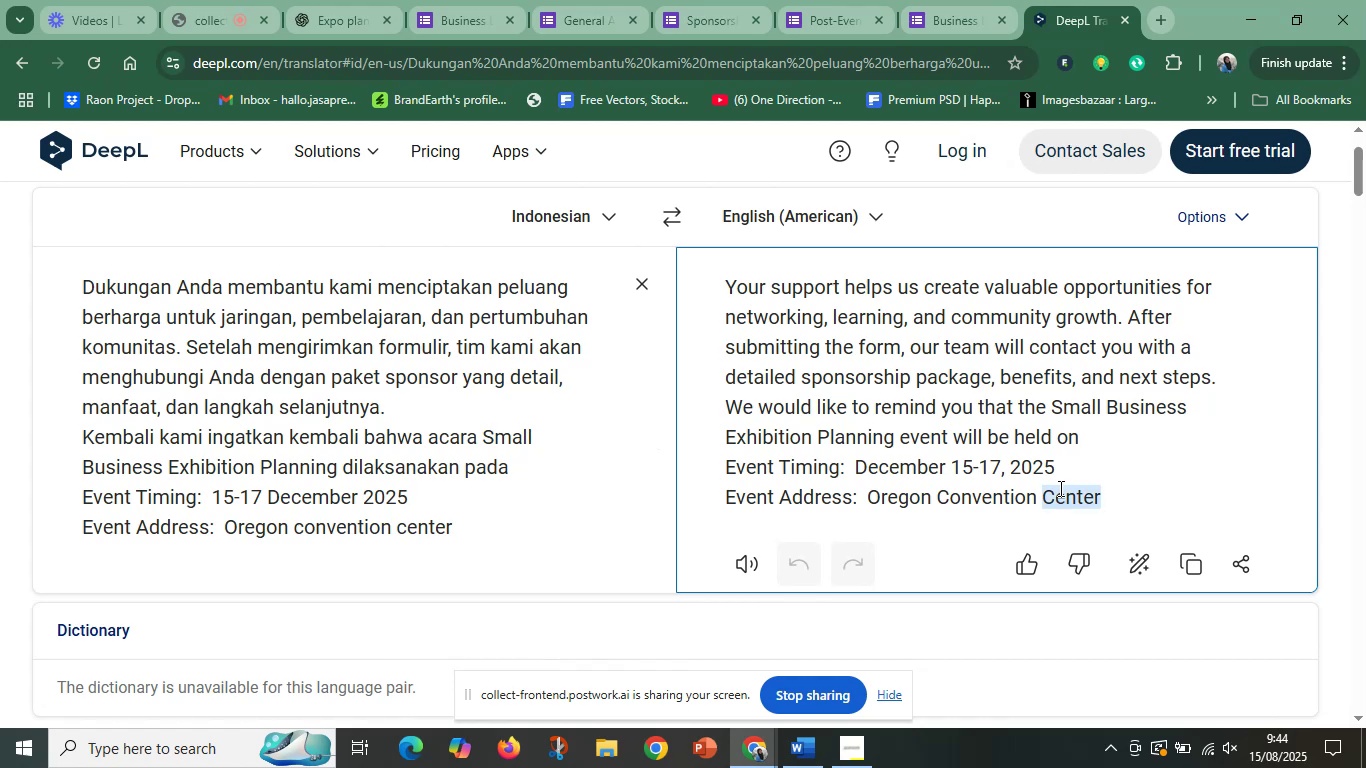 
scroll: coordinate [1095, 546], scroll_direction: down, amount: 1.0
 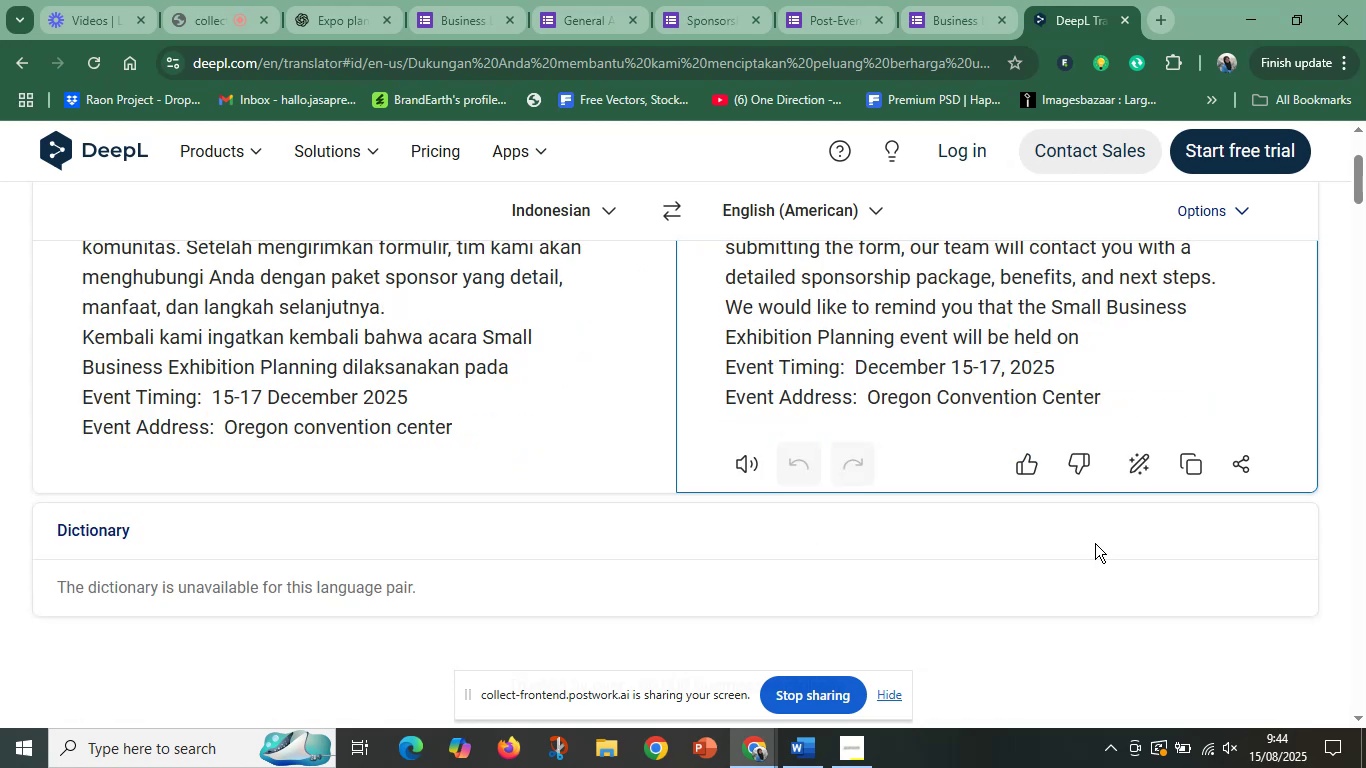 
scroll: coordinate [1063, 524], scroll_direction: up, amount: 2.0
 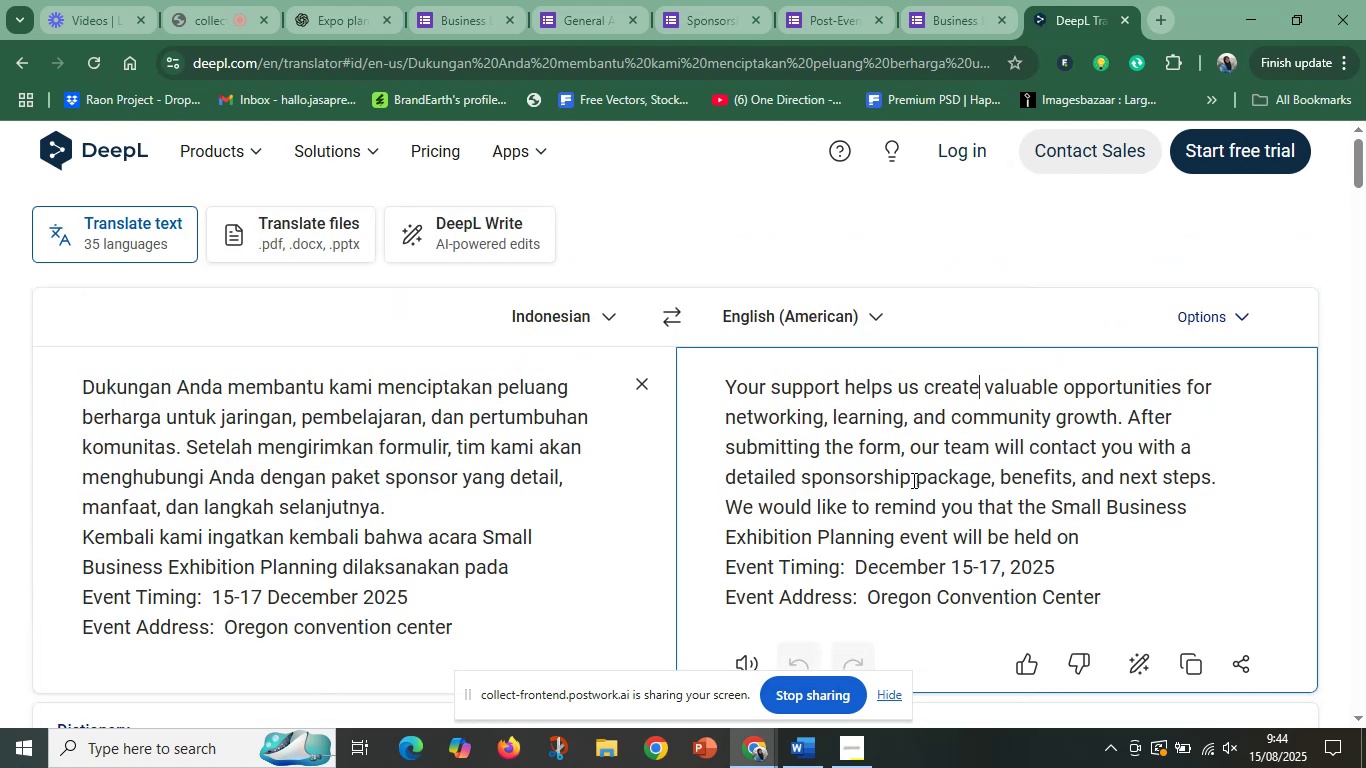 
left_click([912, 480])
 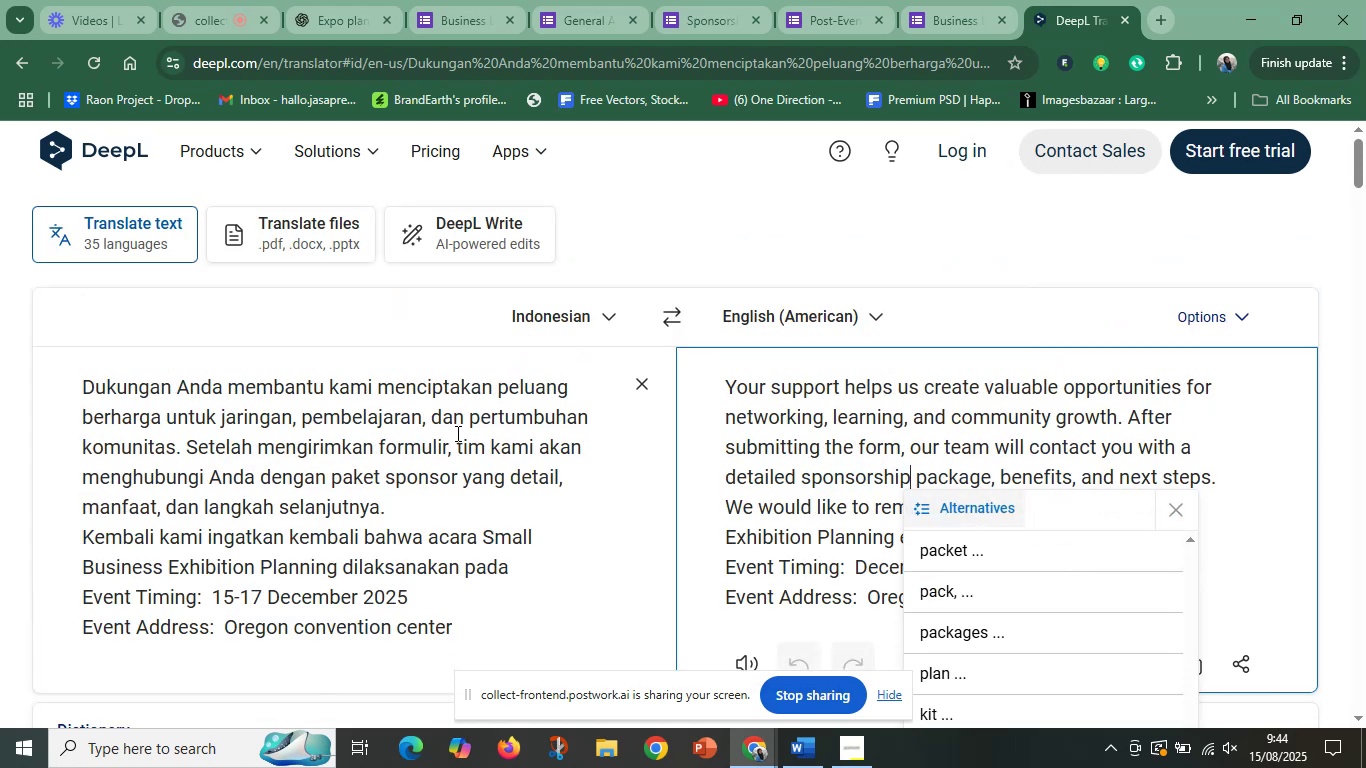 
double_click([456, 433])
 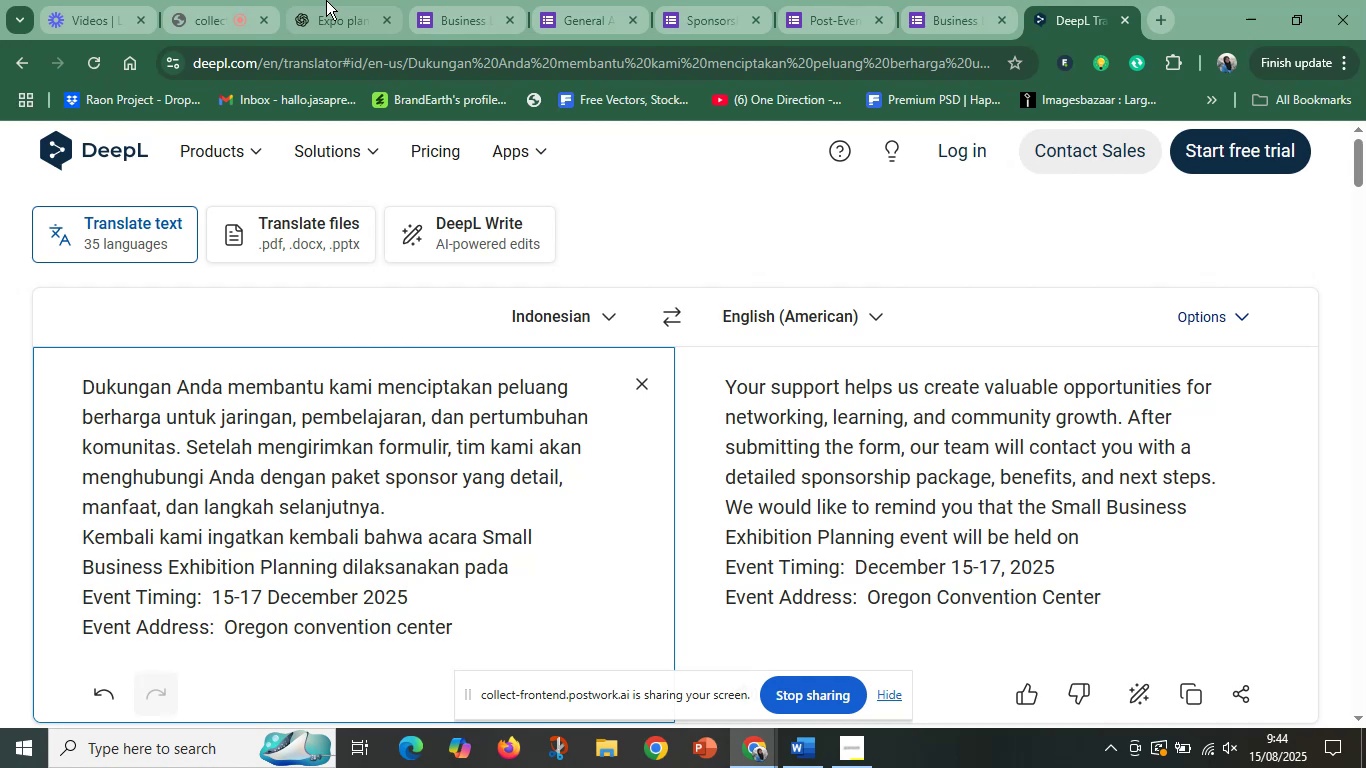 
left_click([326, 0])
 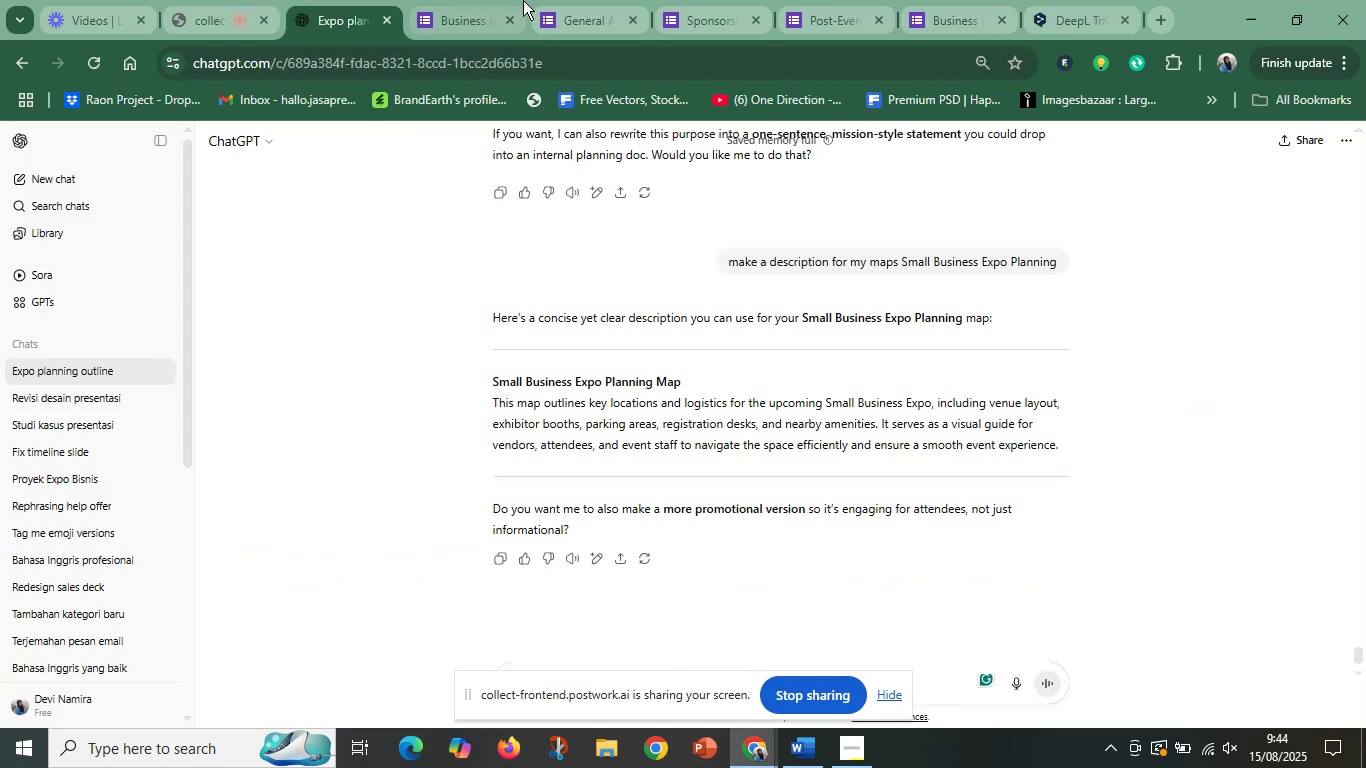 
left_click([457, 0])
 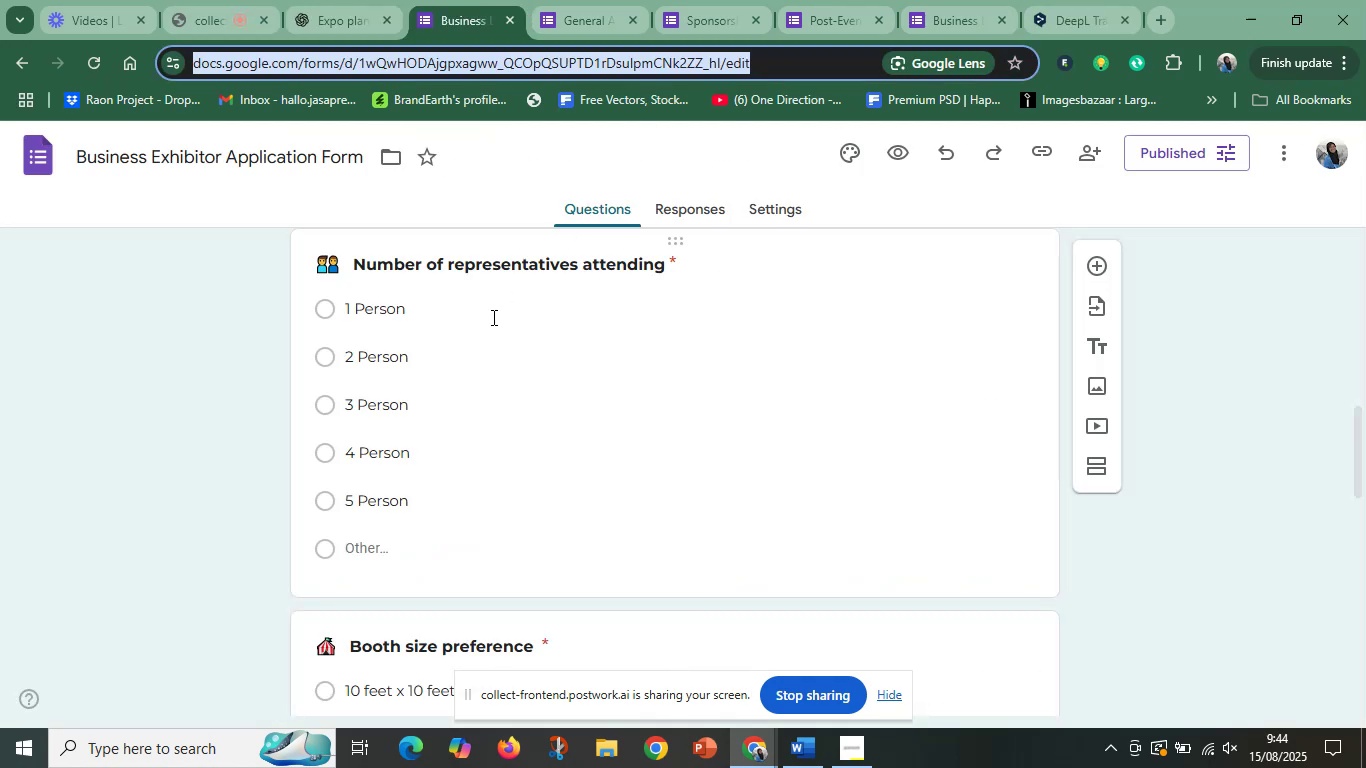 
left_click([483, 334])
 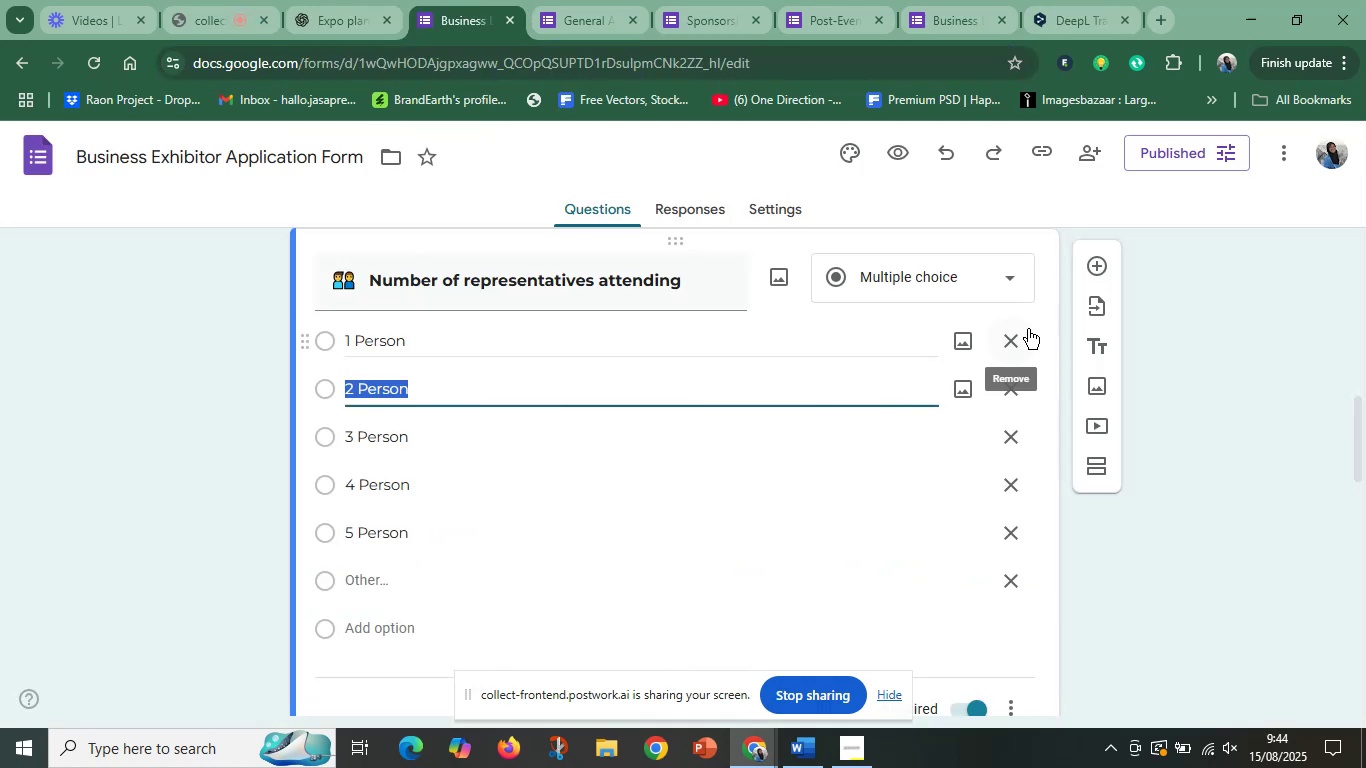 
left_click([1203, 367])
 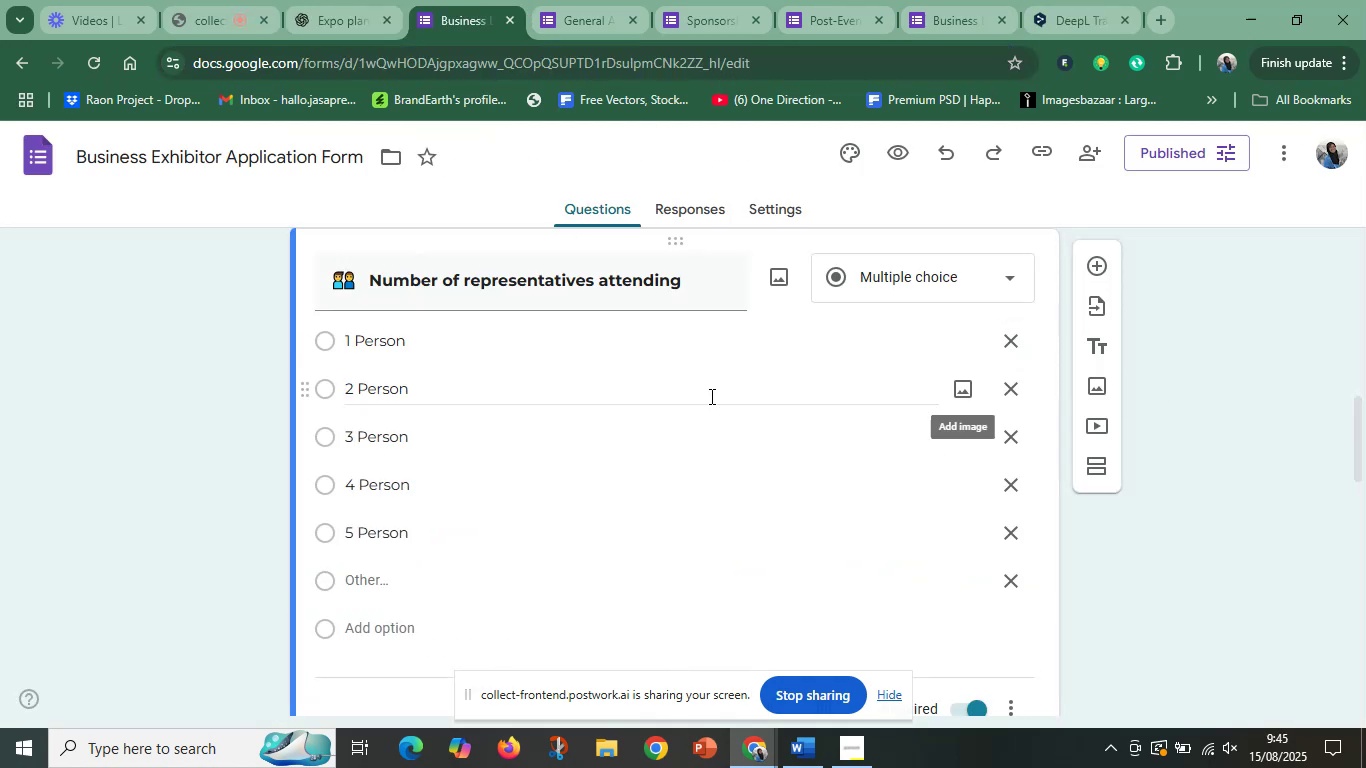 
scroll: coordinate [750, 415], scroll_direction: up, amount: 9.0
 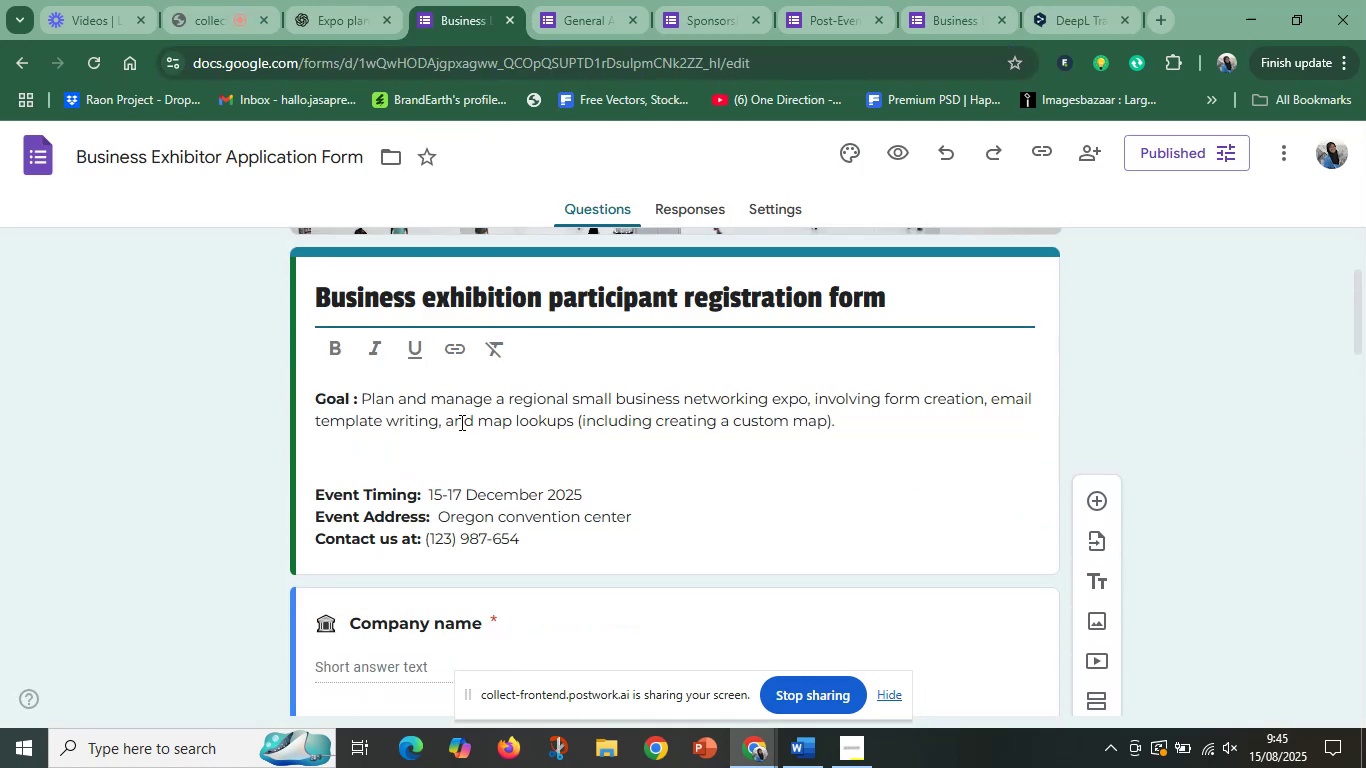 
left_click([460, 422])
 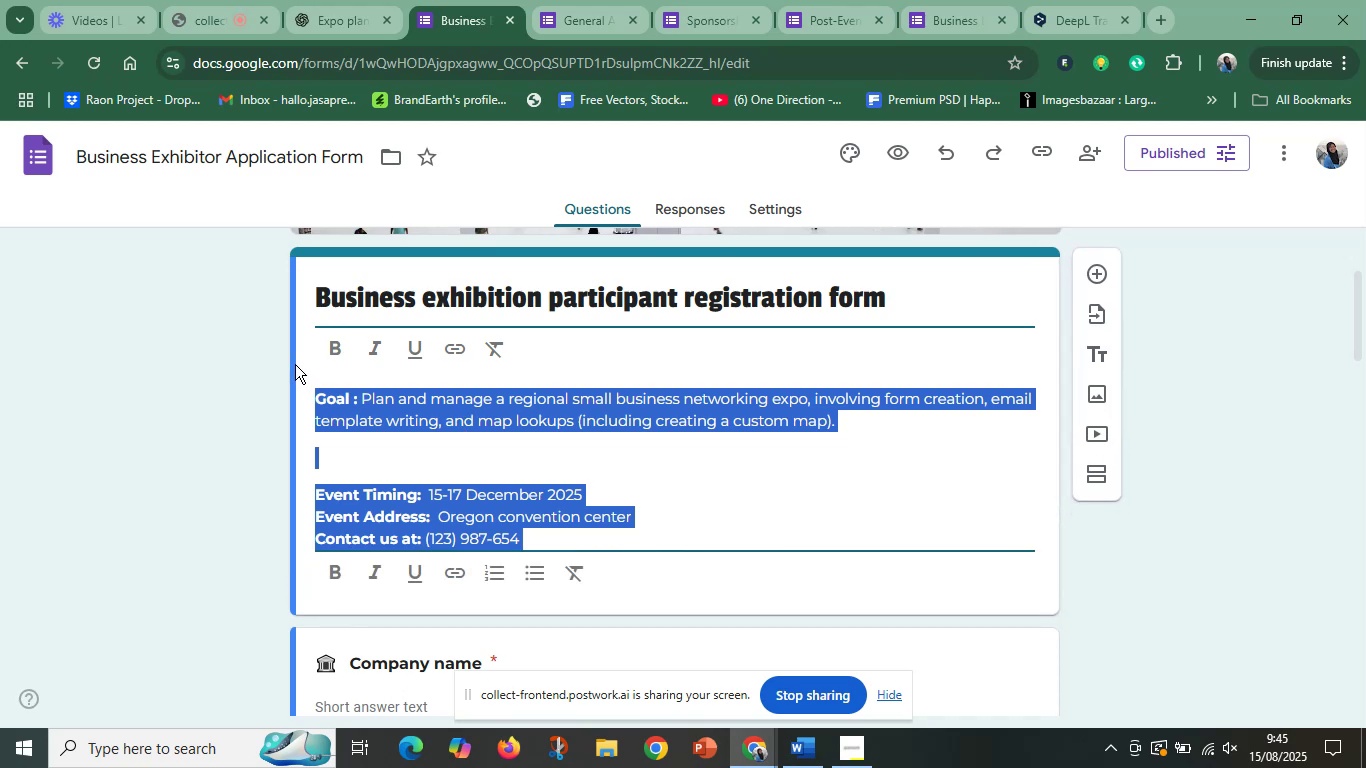 
left_click([295, 364])
 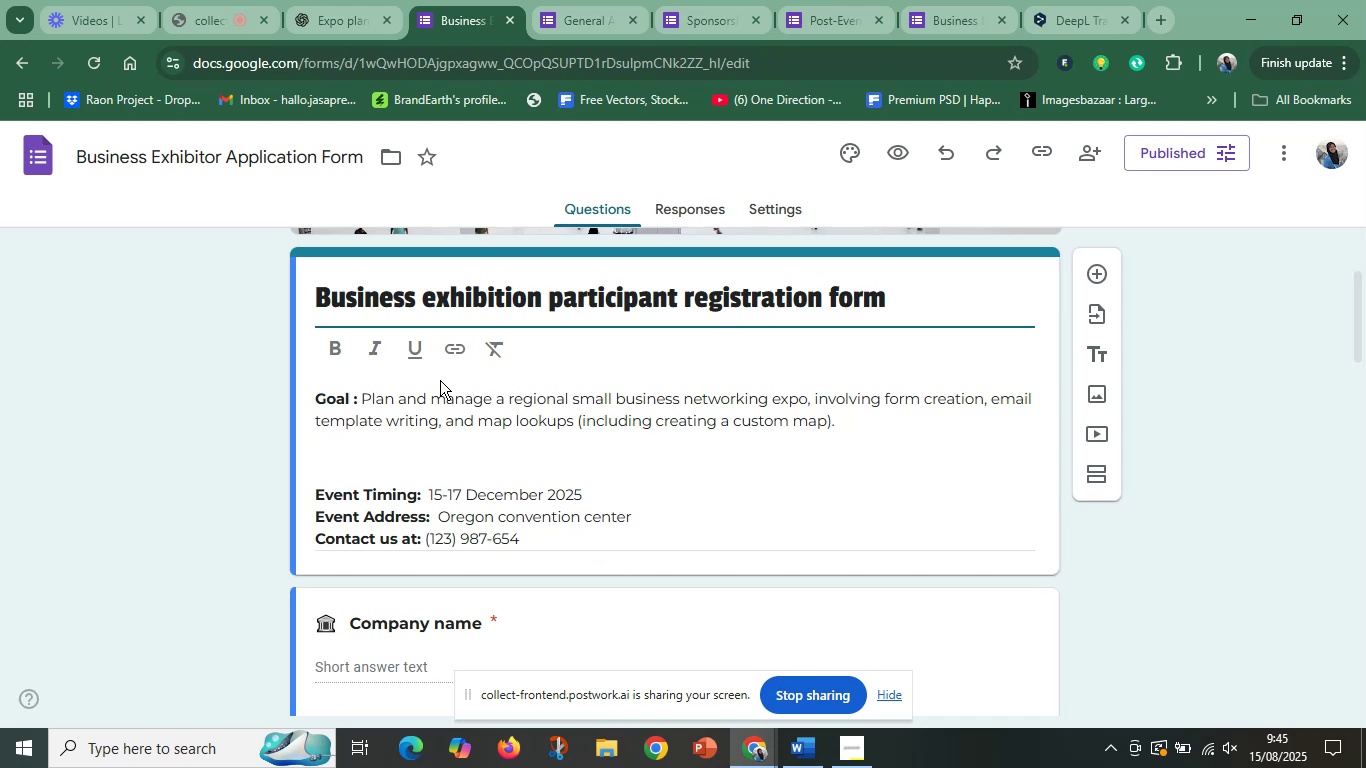 
wait(29.4)
 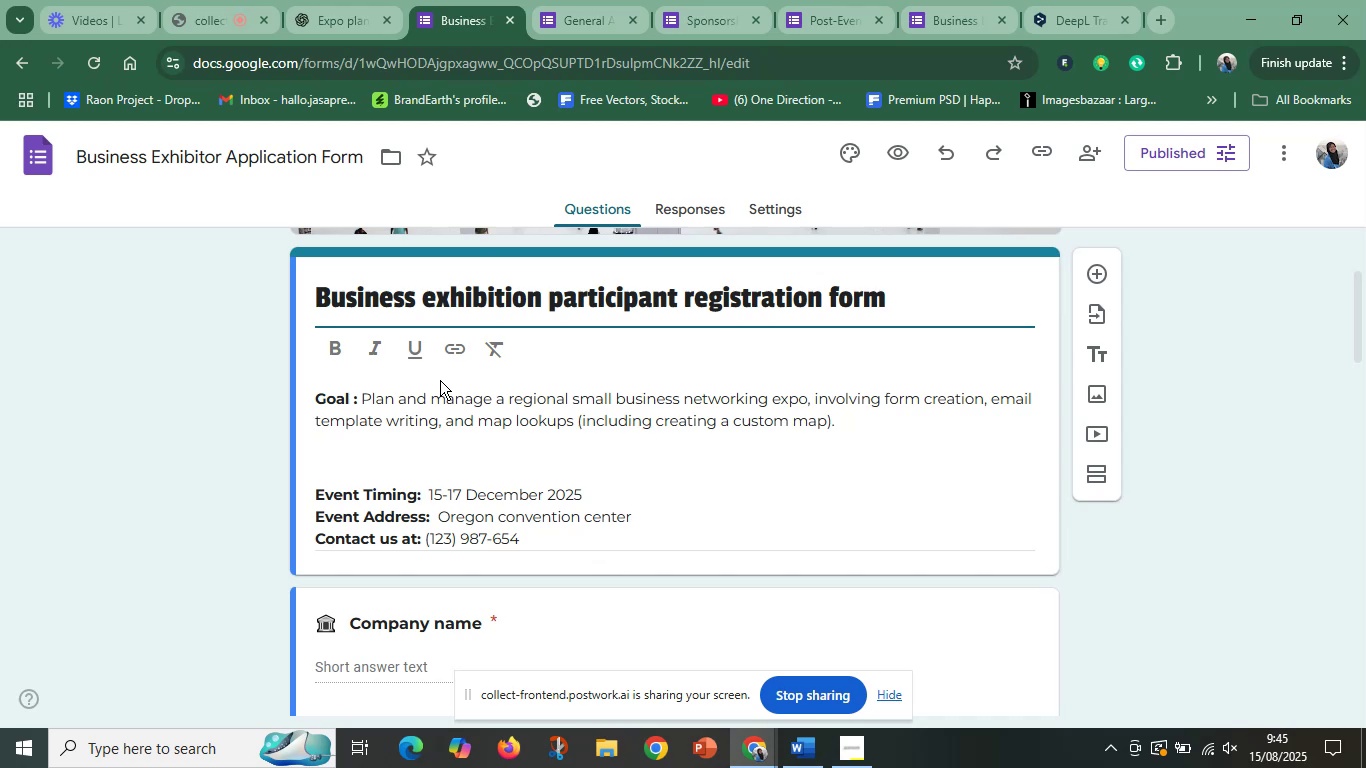 
left_click([663, 439])
 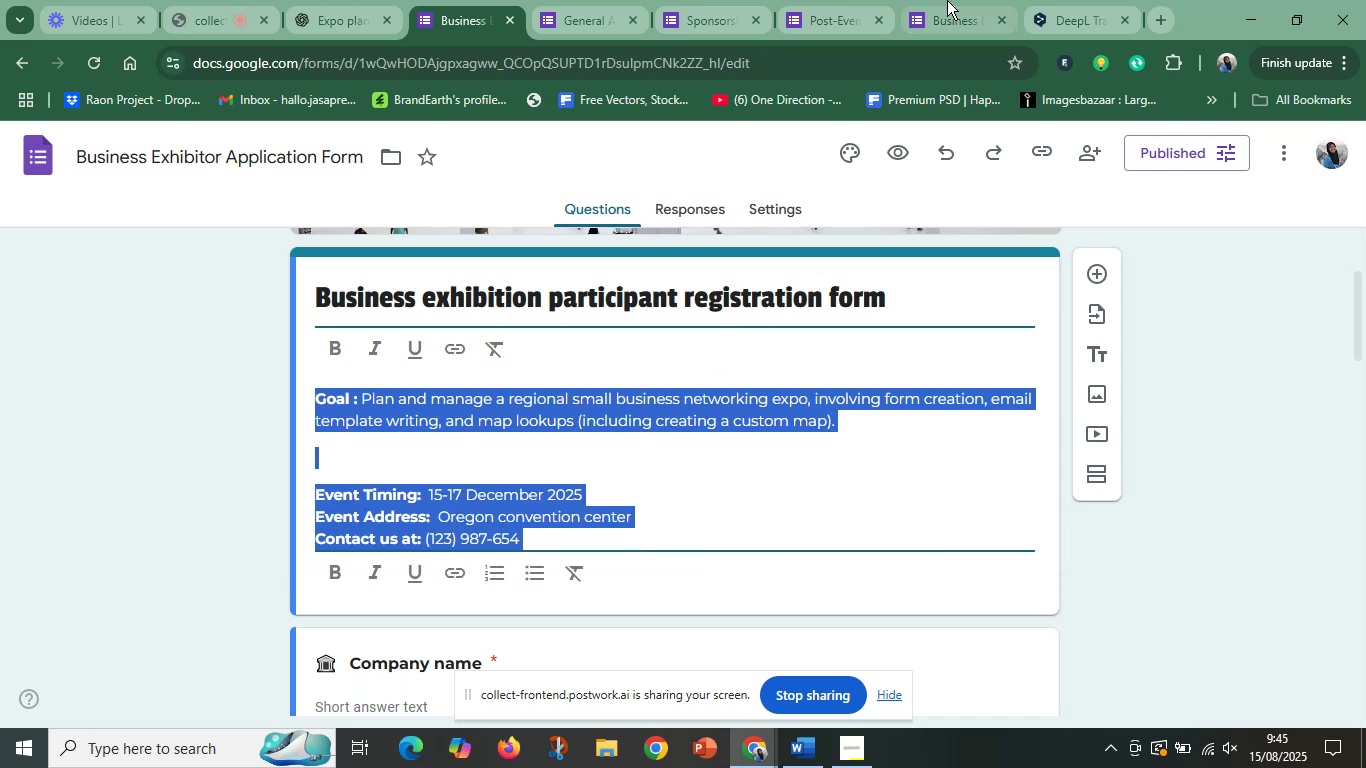 
left_click([947, 0])
 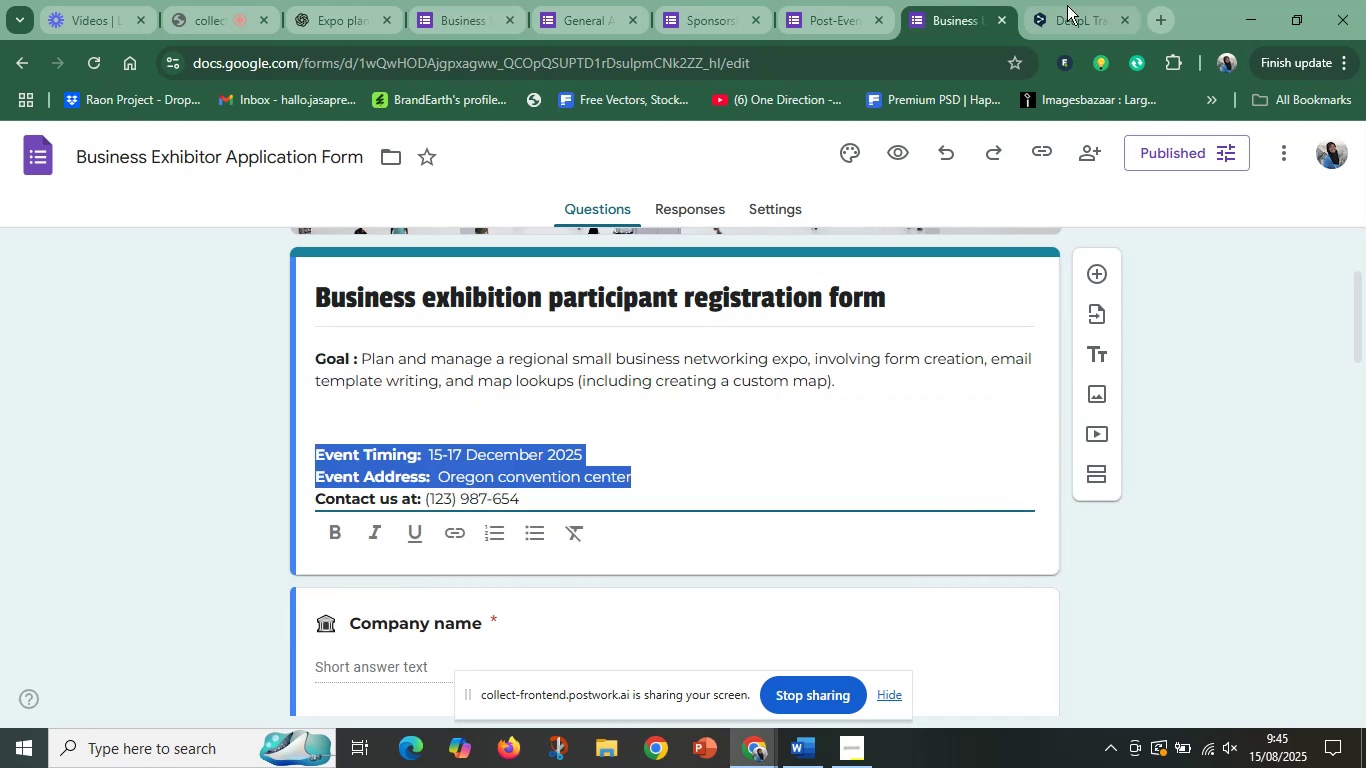 
left_click([1067, 5])
 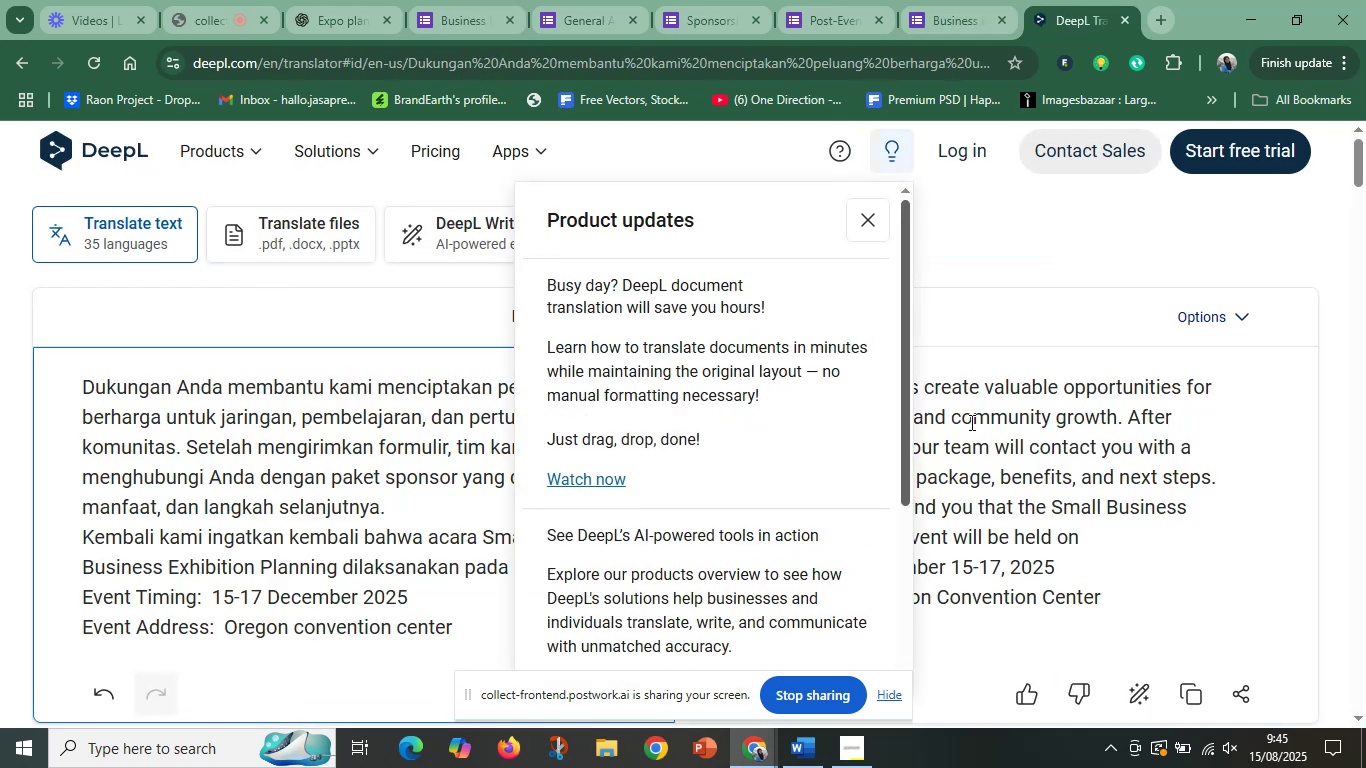 
left_click([1055, 420])
 